 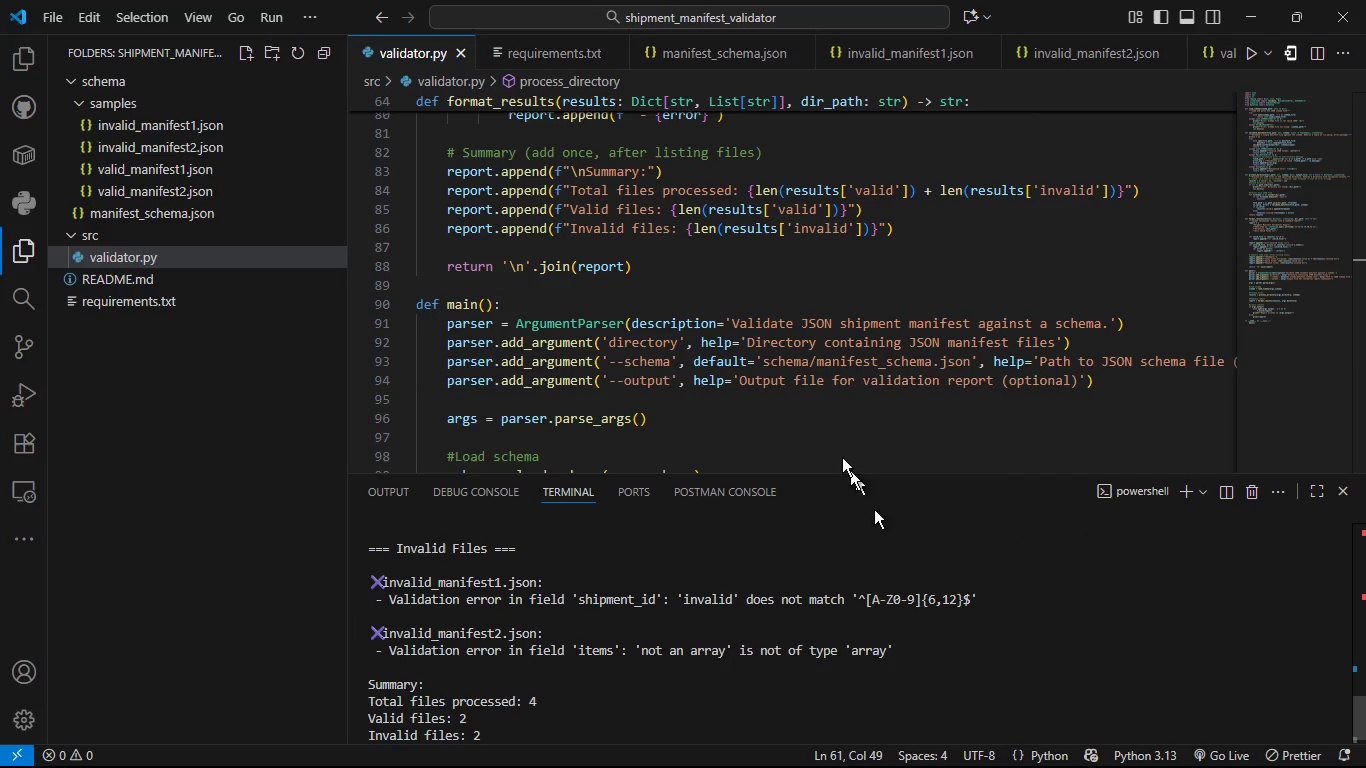 
left_click([637, 208])
 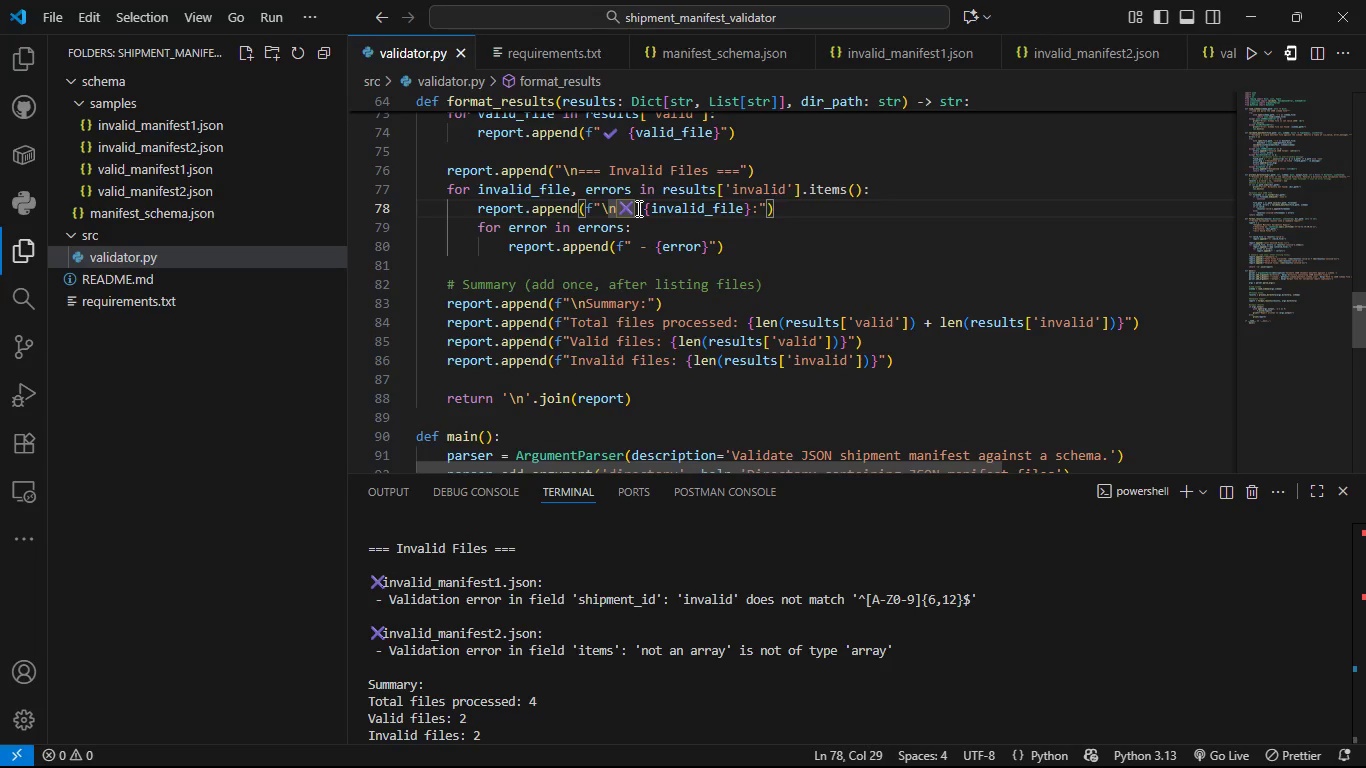 
key(Space)
 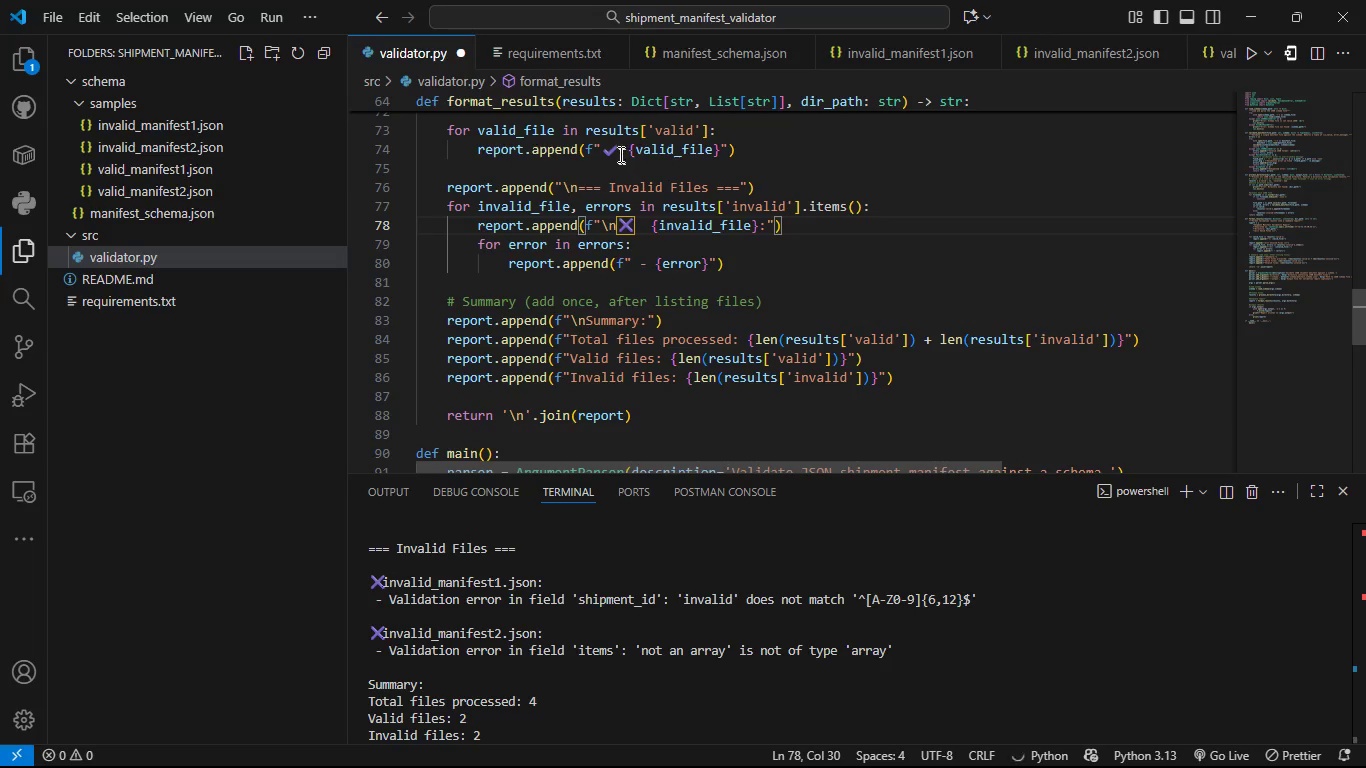 
left_click([619, 151])
 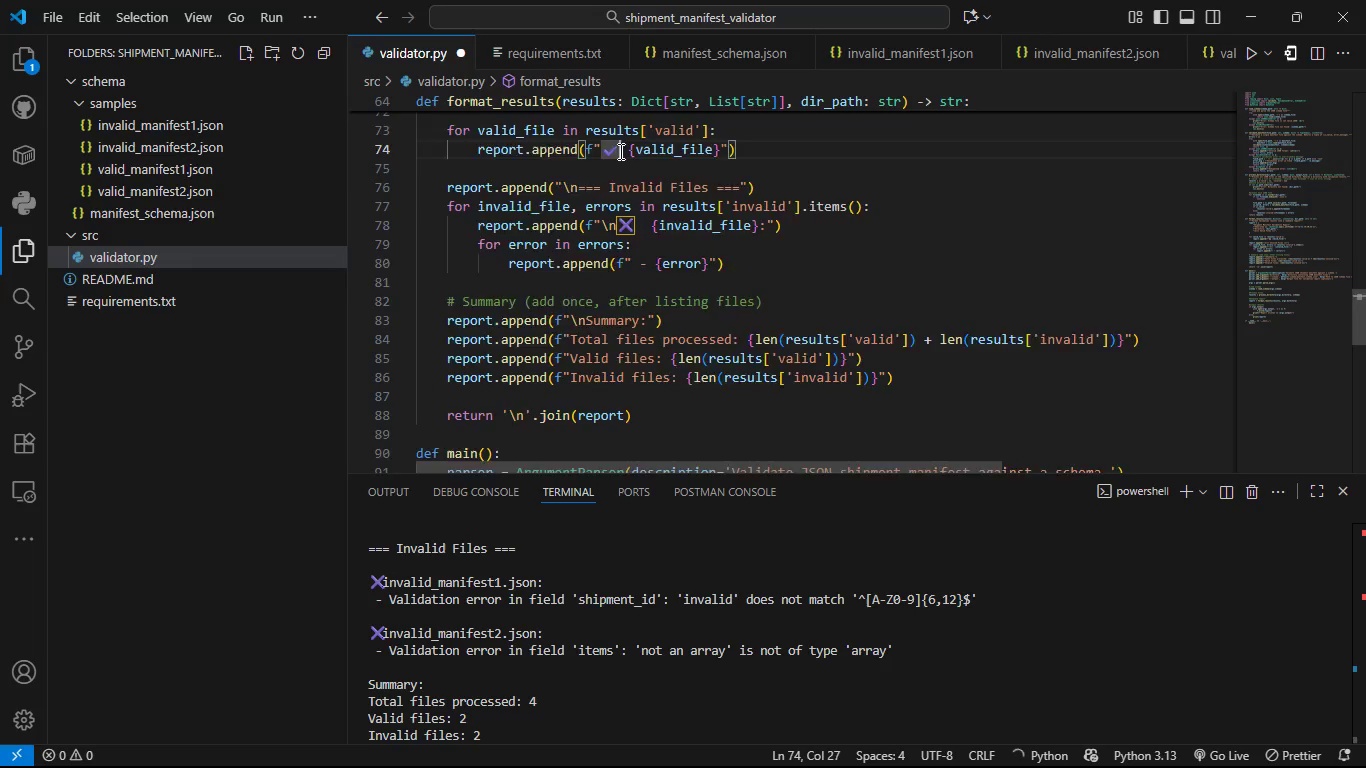 
key(Space)
 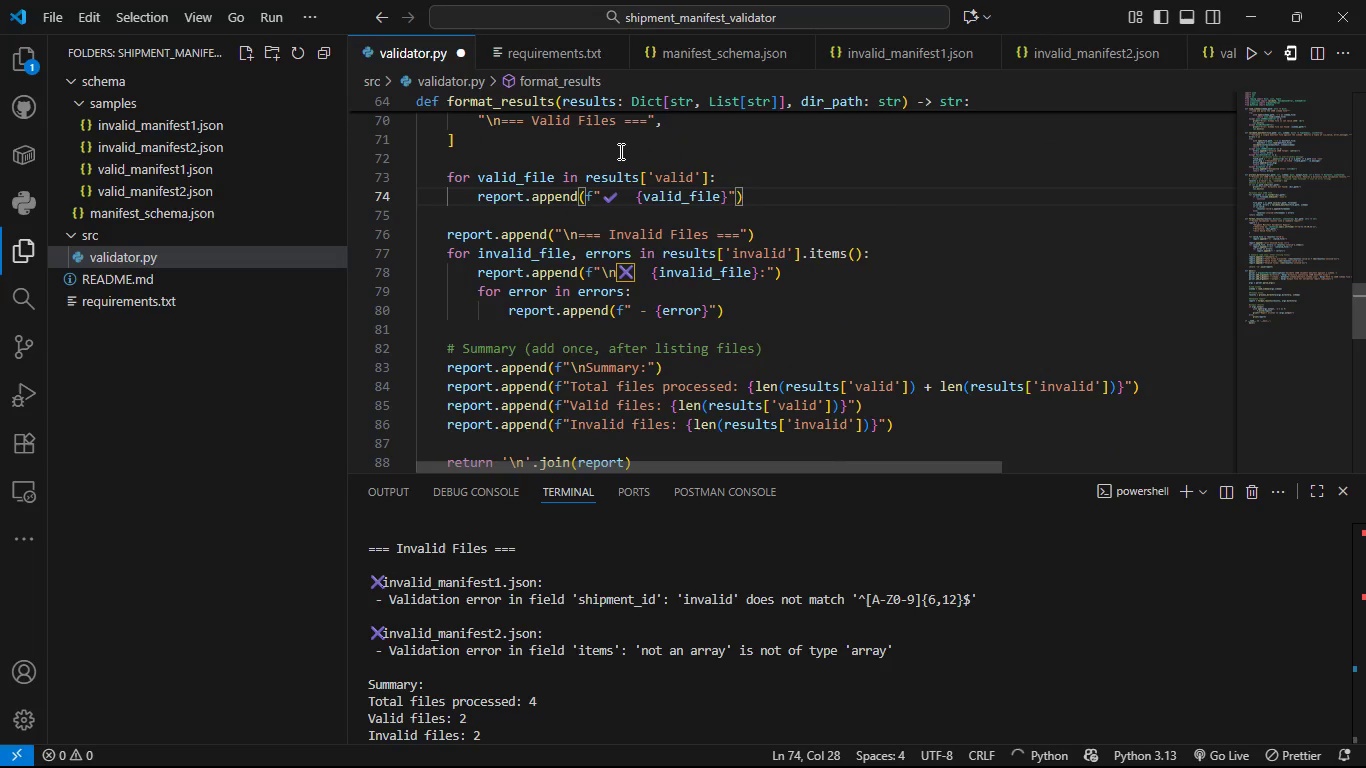 
key(Control+S)
 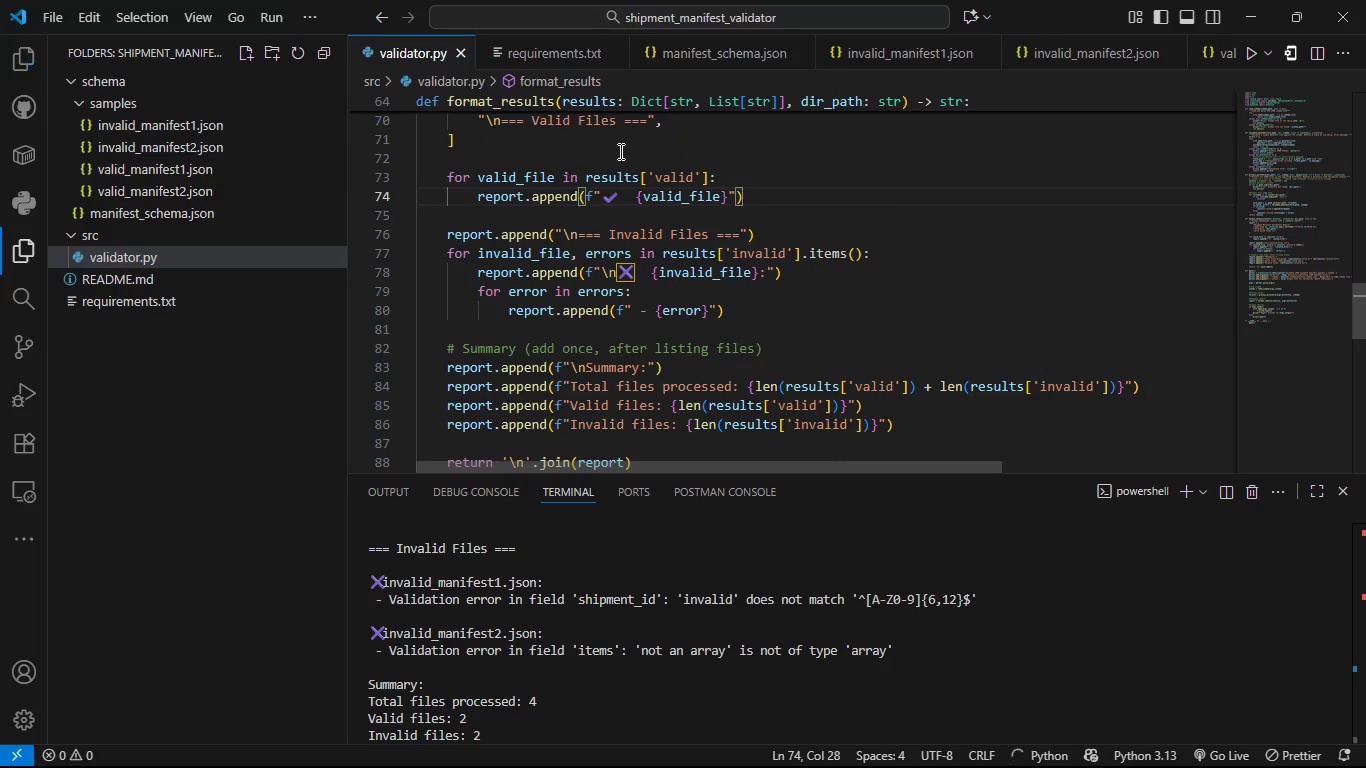 
key(Control+S)
 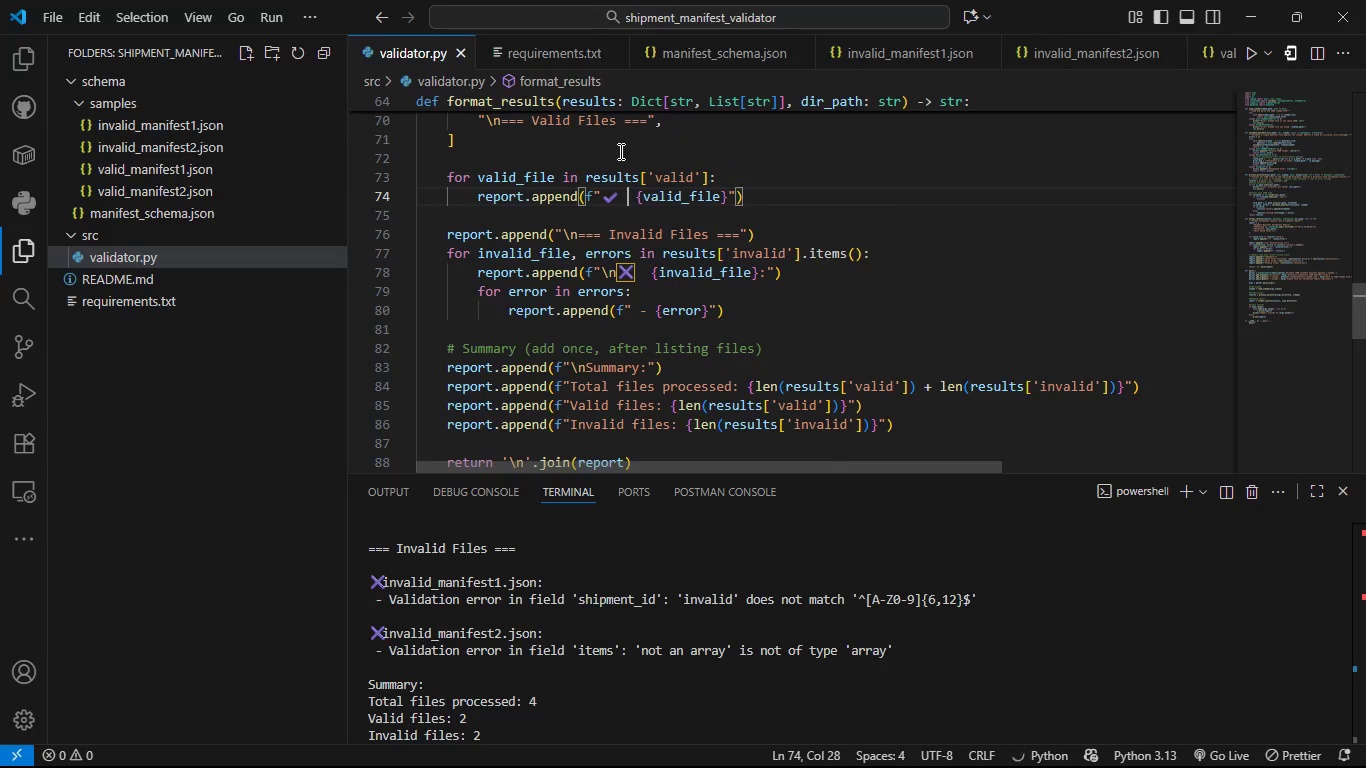 
key(Control+Z)
 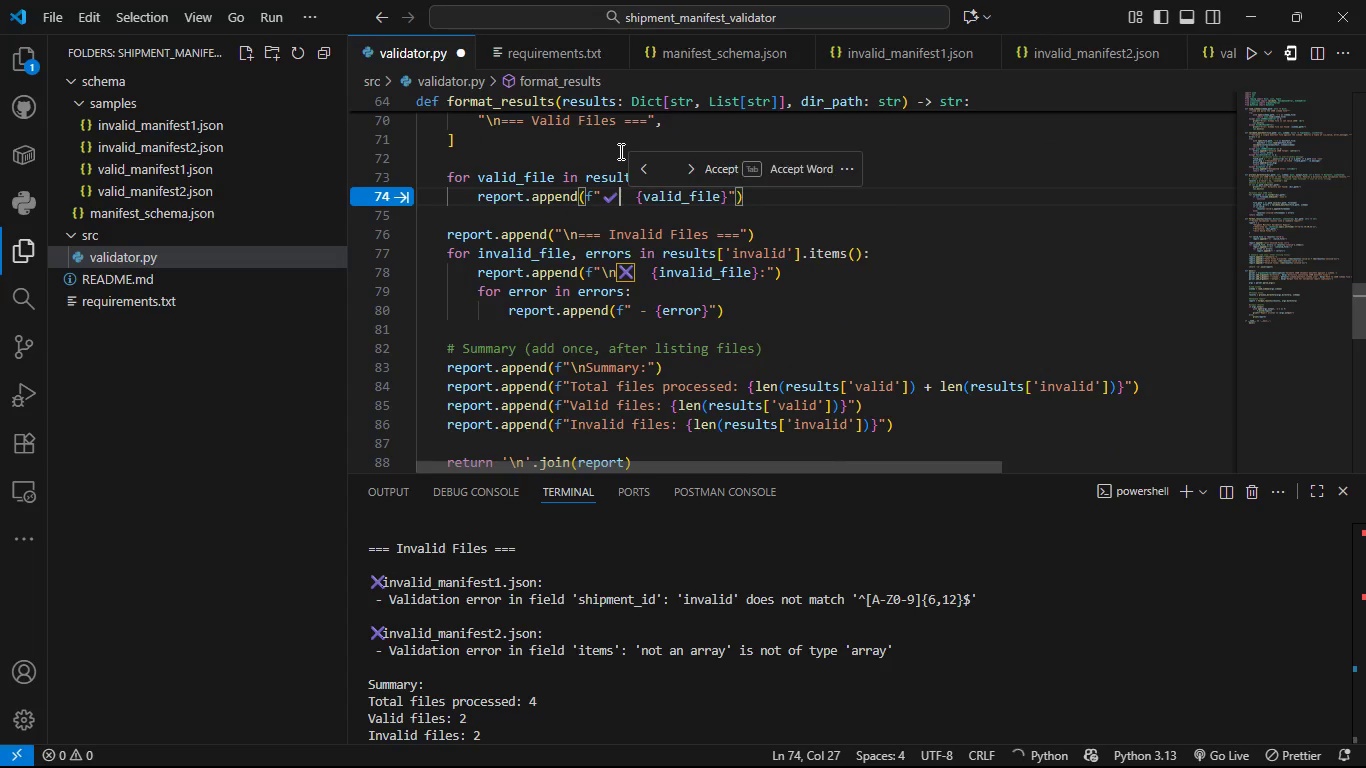 
key(Control+Z)
 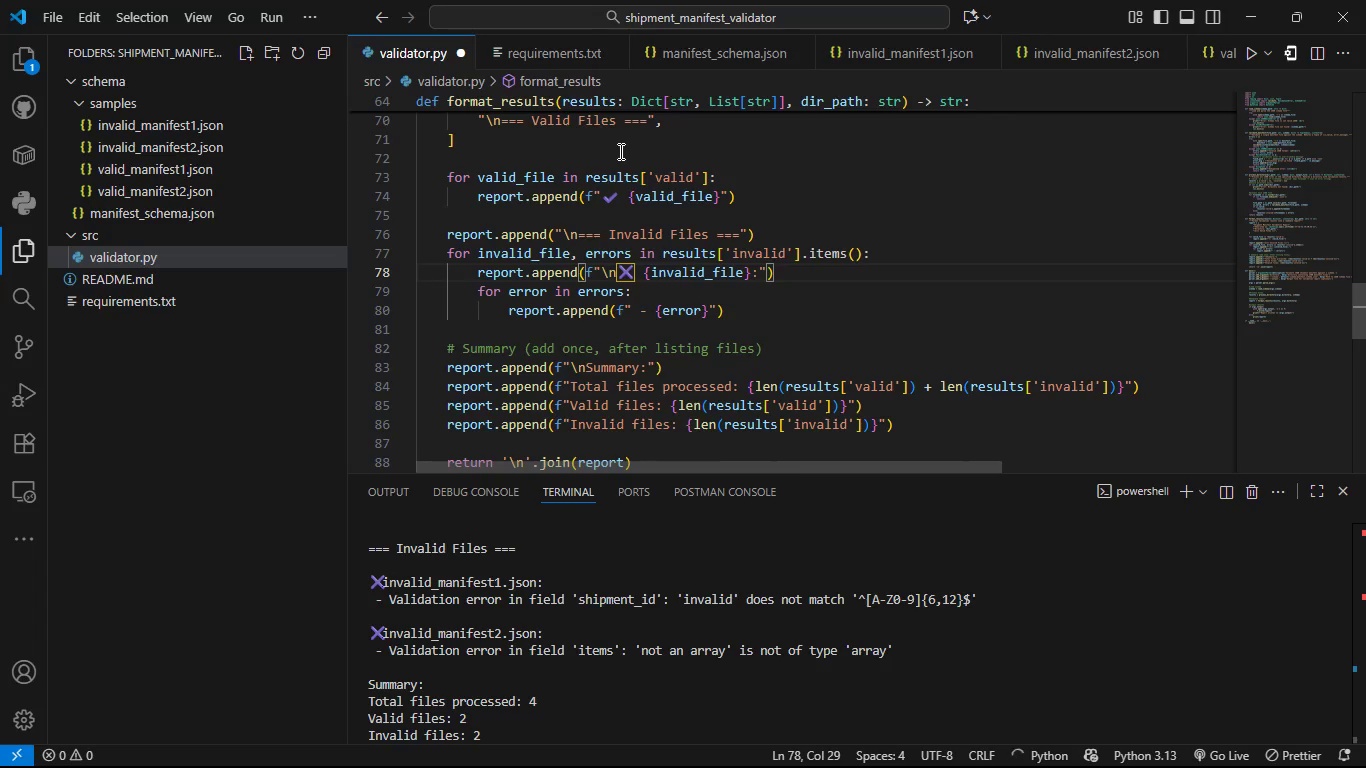 
key(Control+Z)
 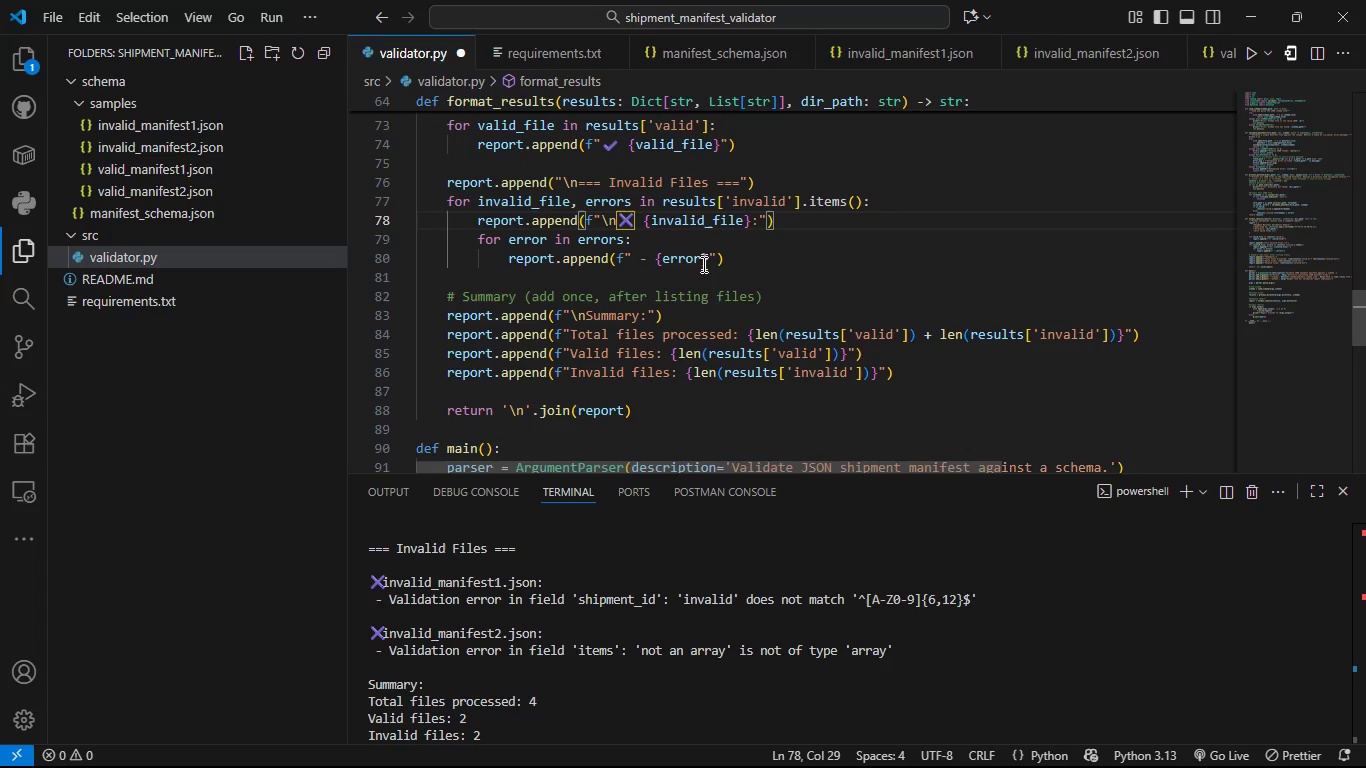 
left_click([713, 332])
 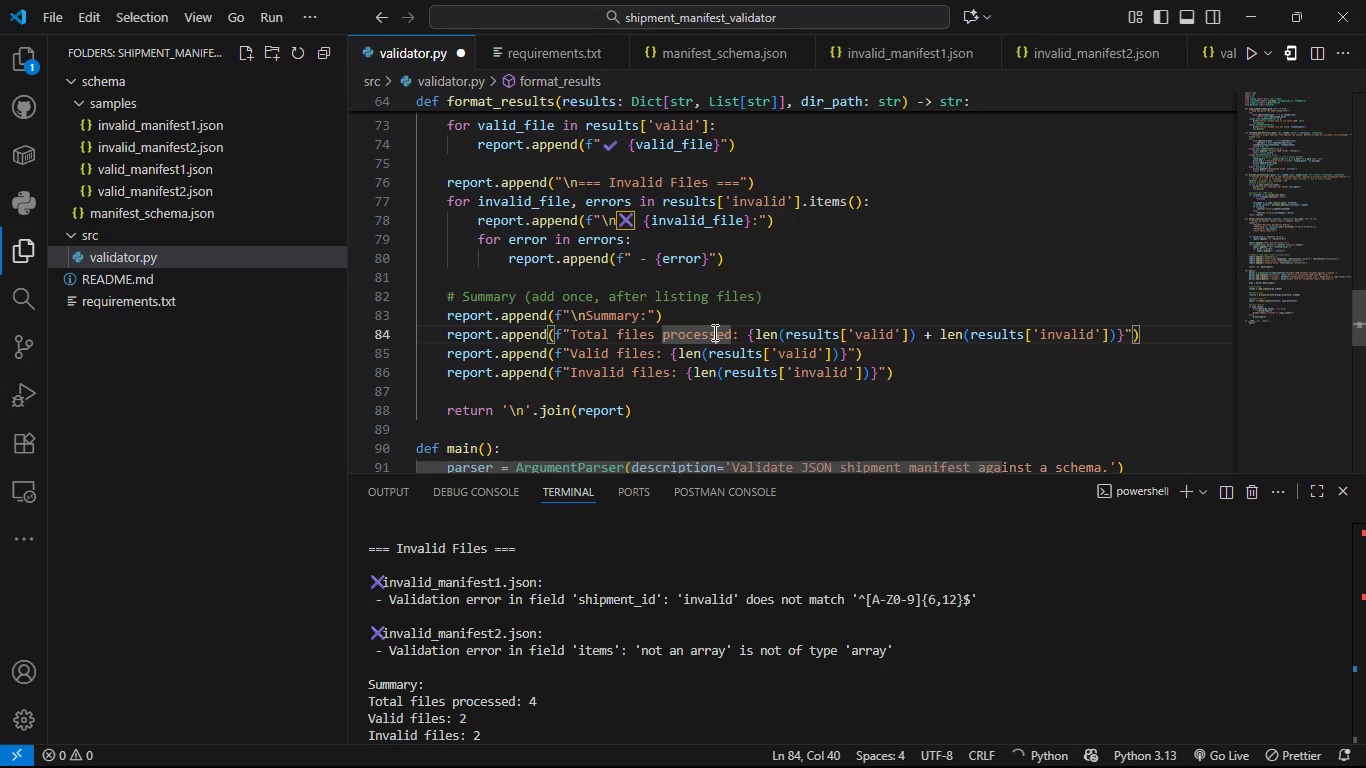 
key(Control+Z)
 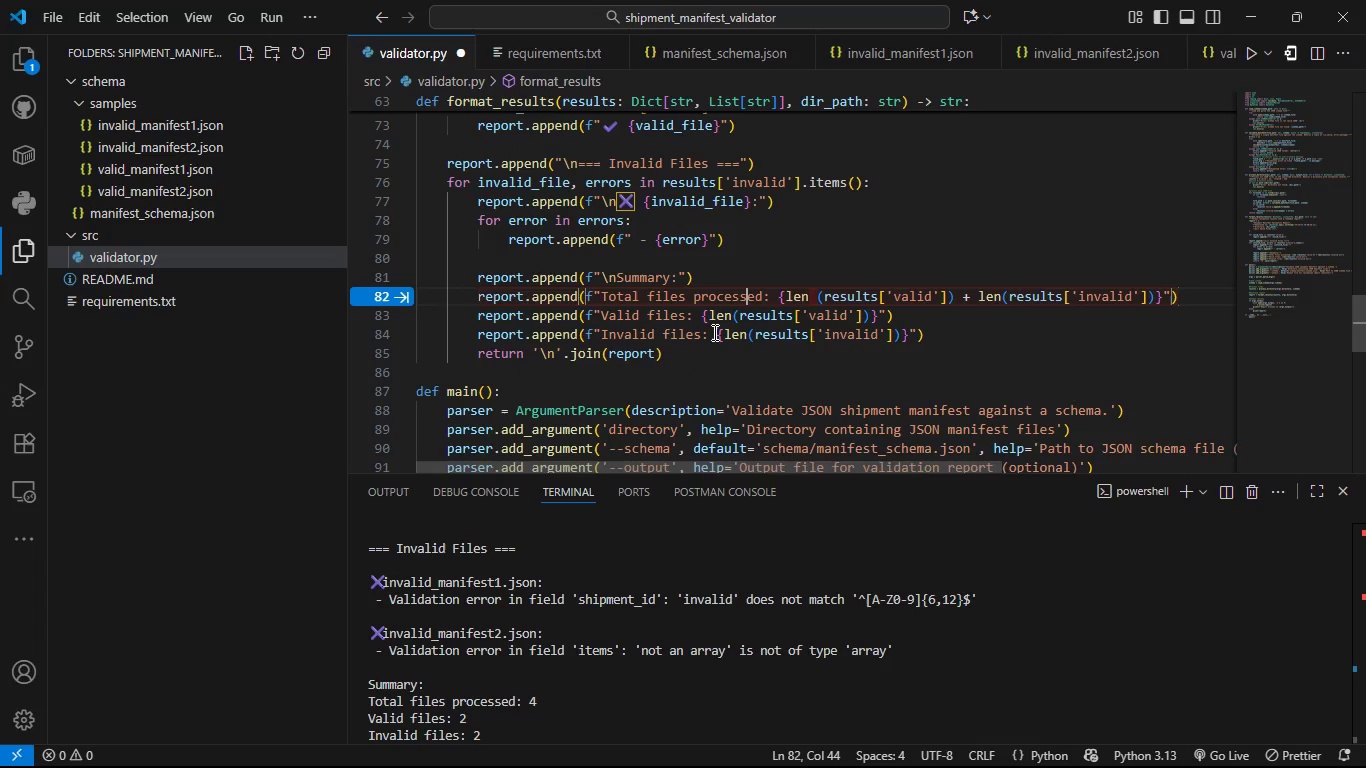 
key(Control+S)
 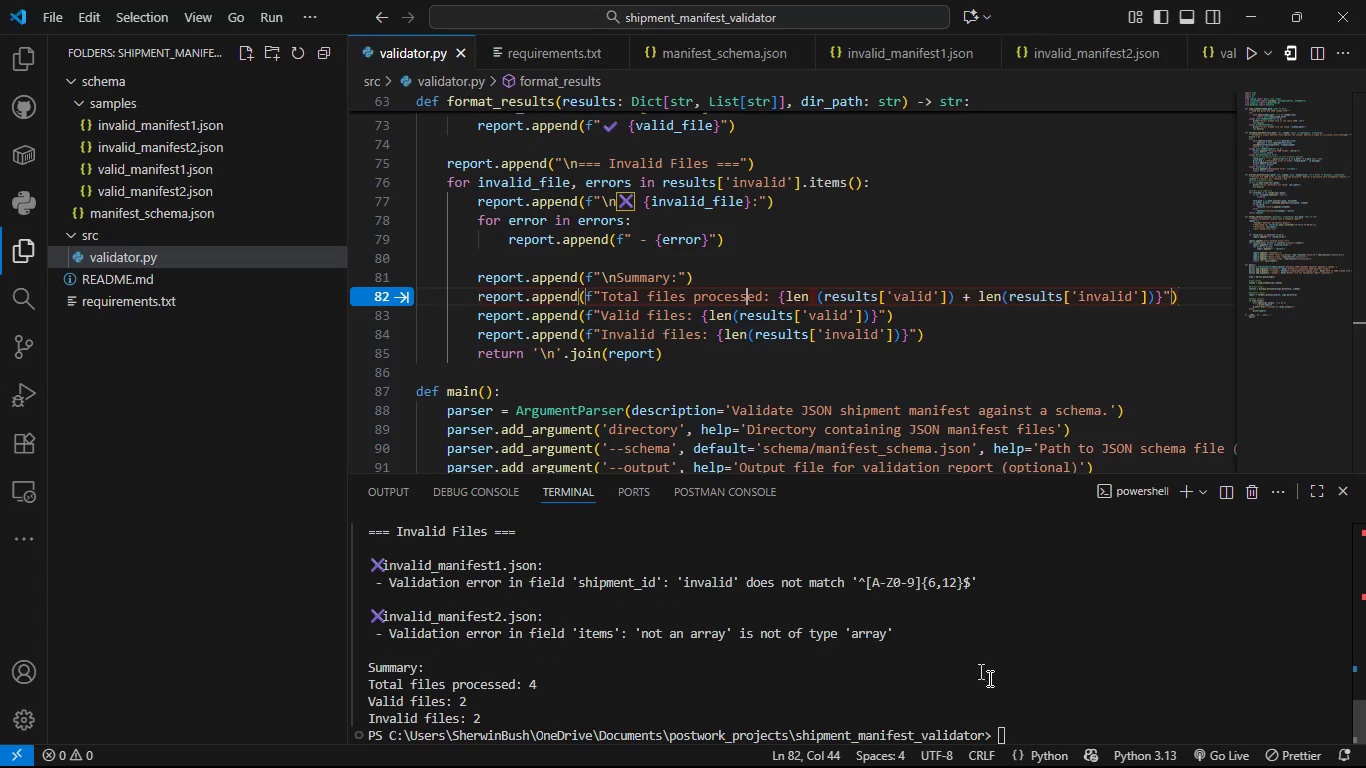 
left_click([1040, 702])
 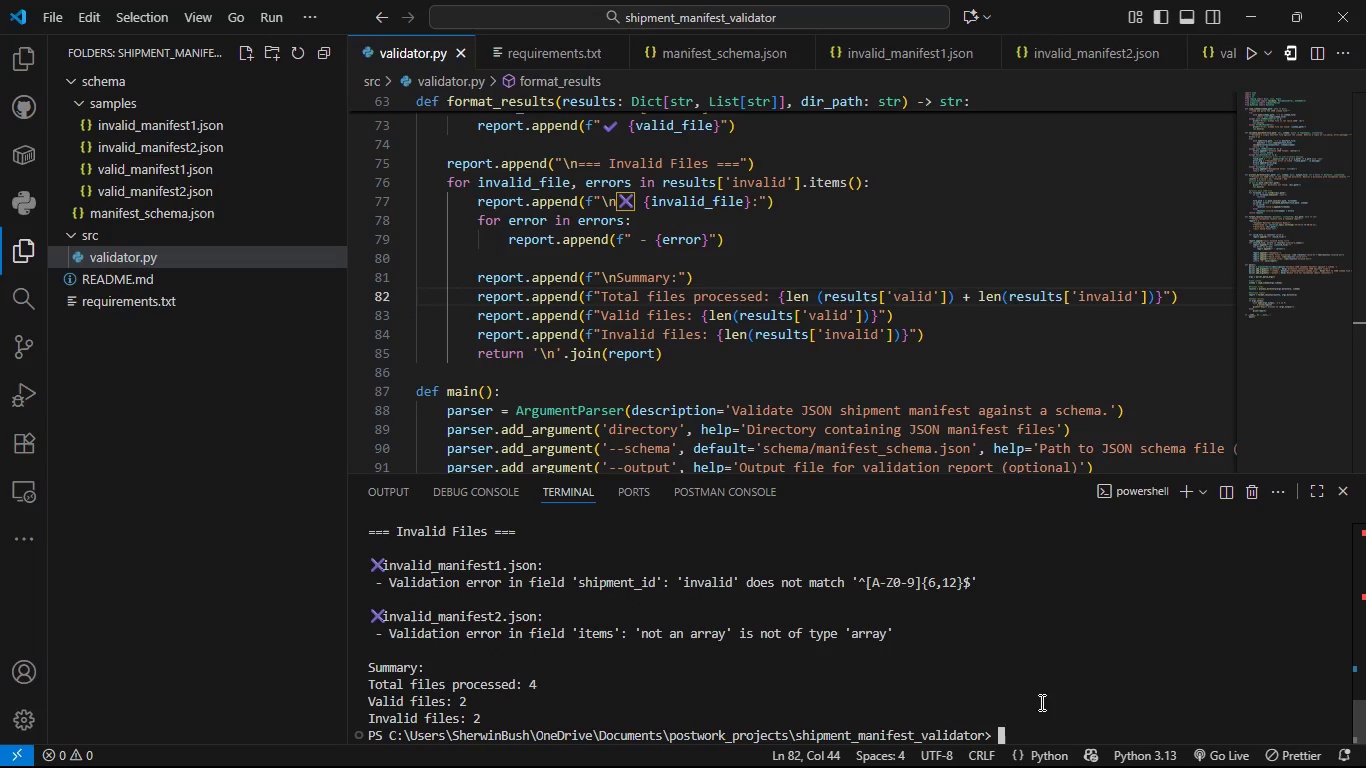 
key(ArrowUp)
 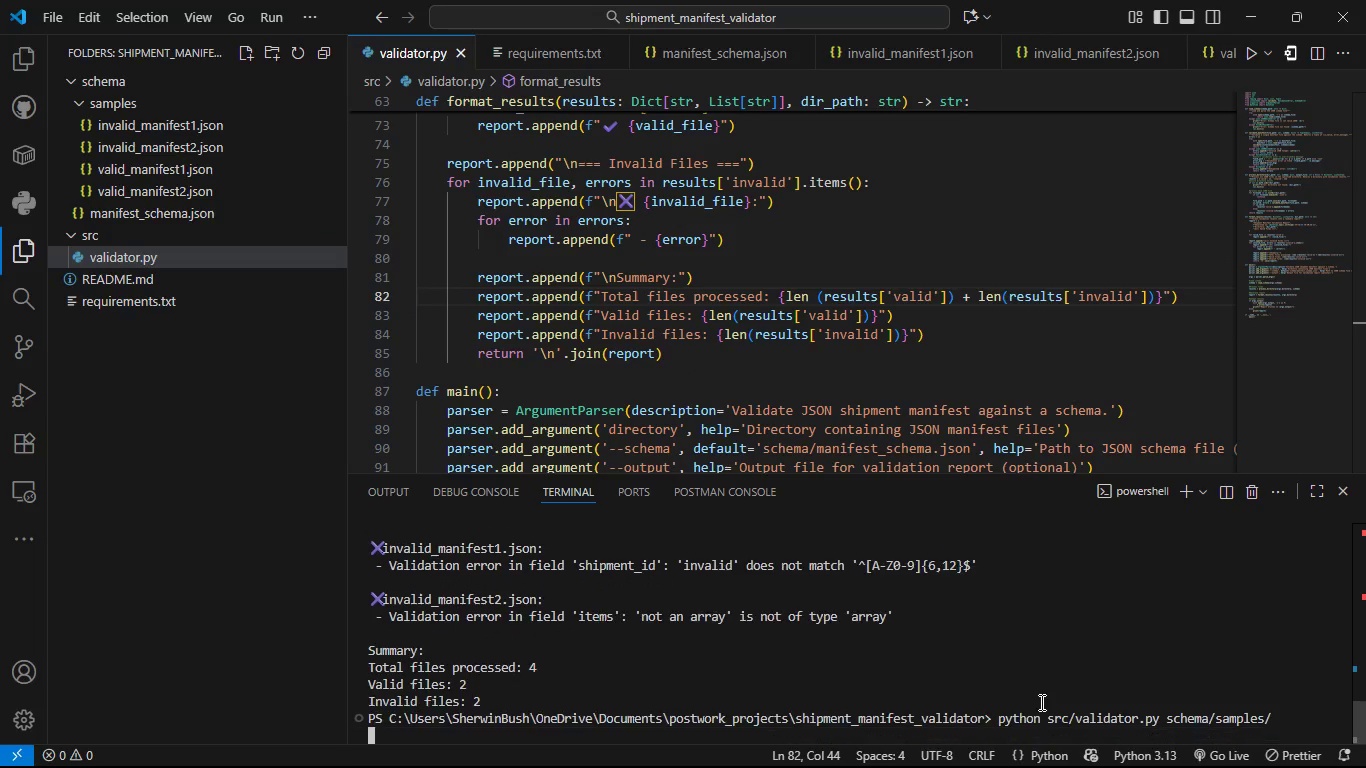 
key(Enter)
 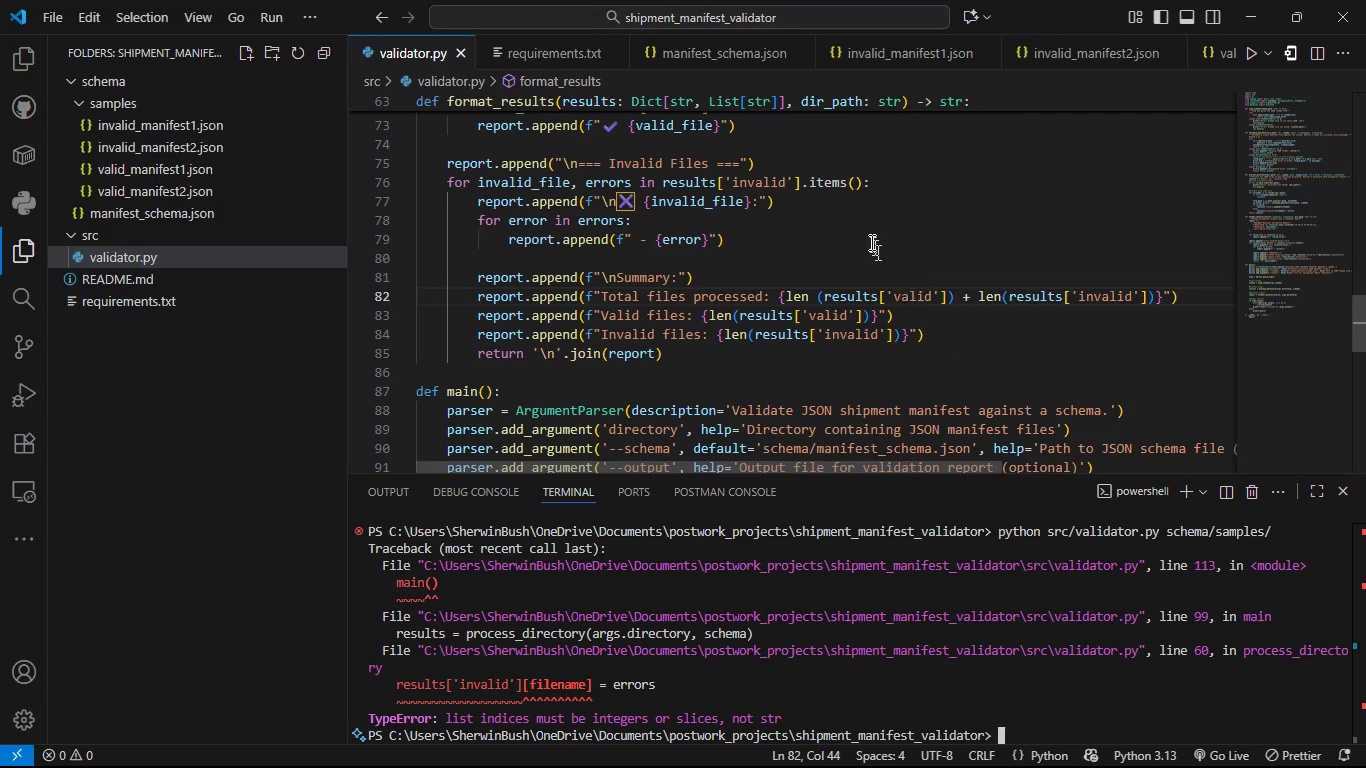 
wait(5.32)
 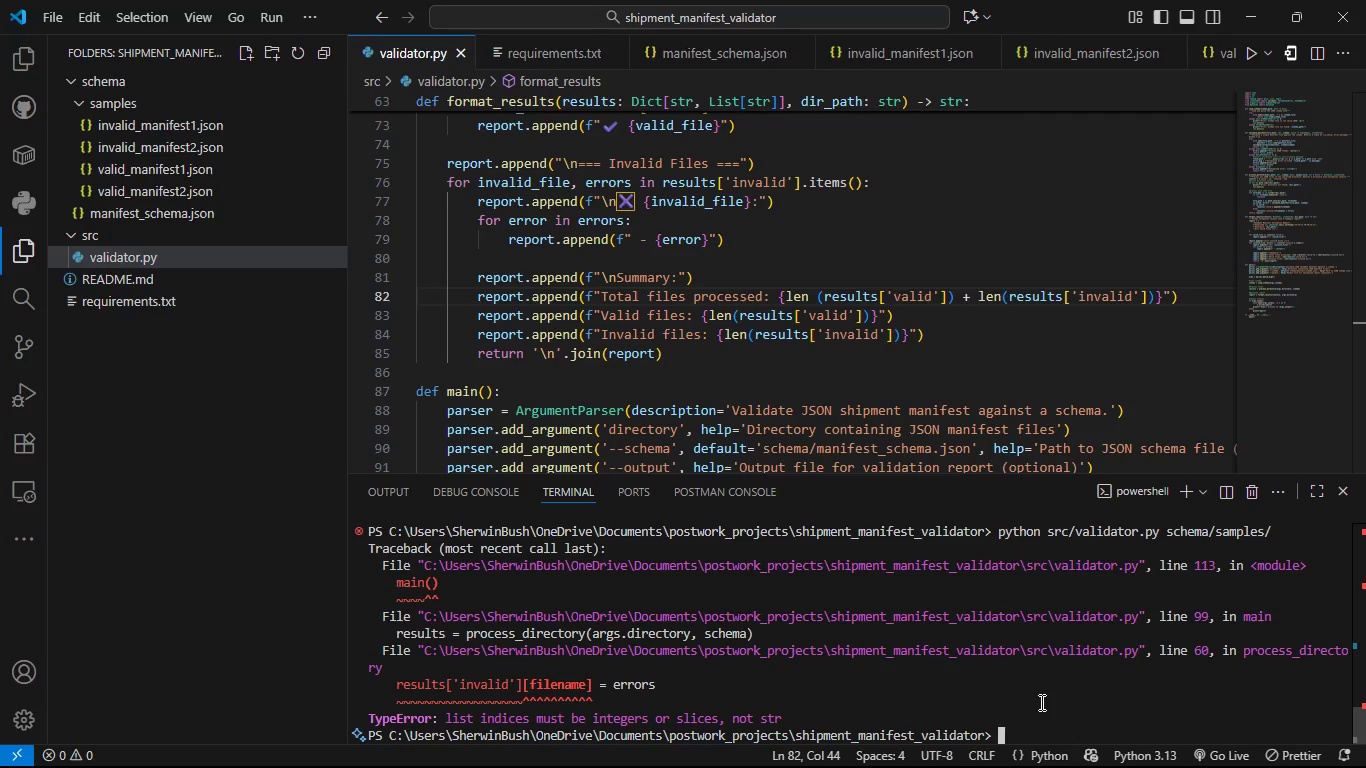 
left_click([776, 292])
 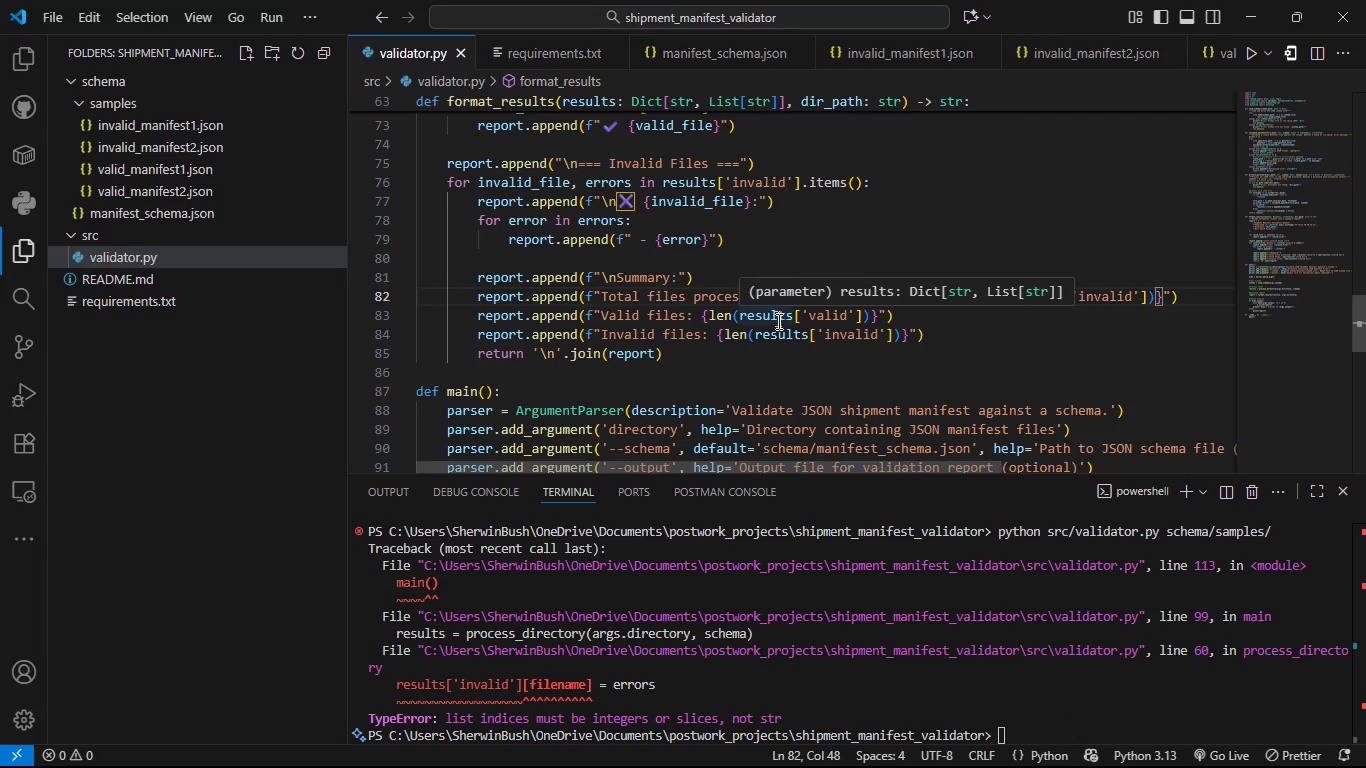 
left_click([794, 339])
 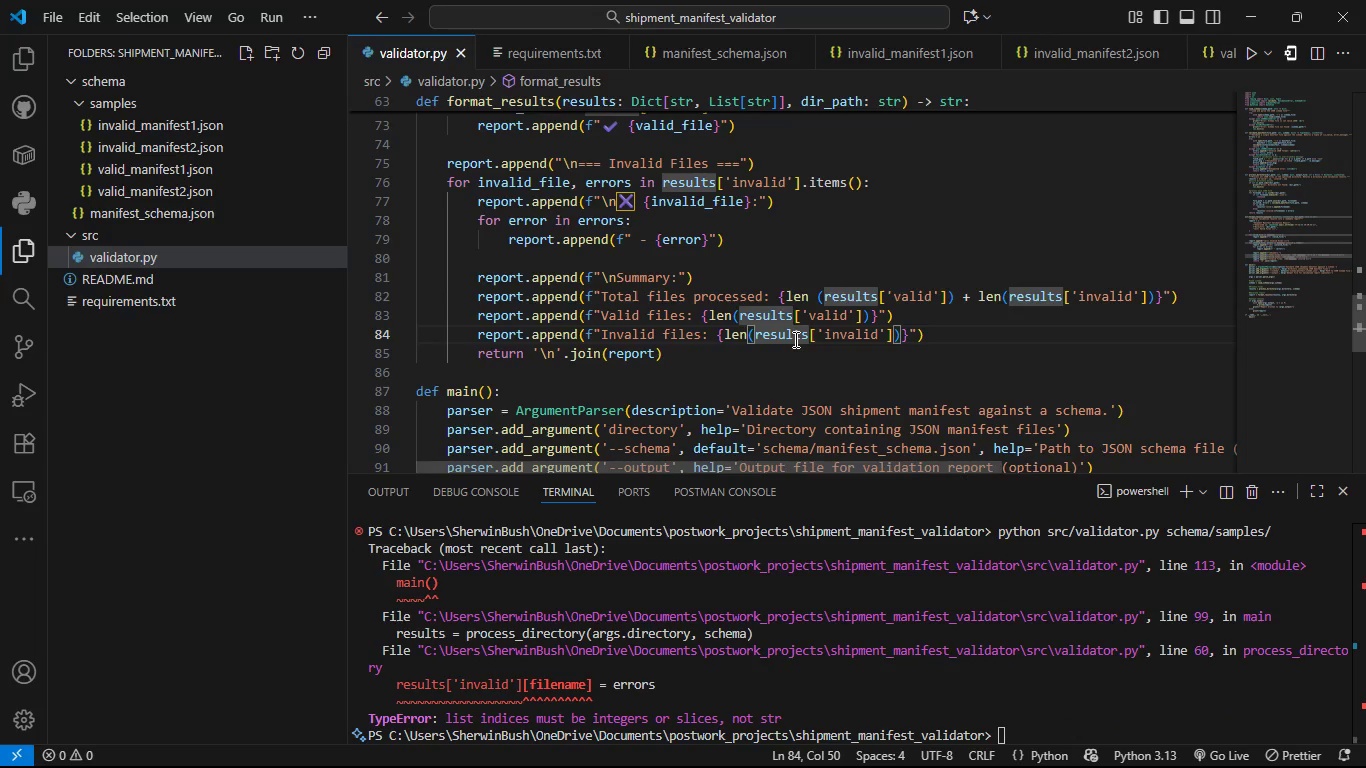 
key(Control+Y)
 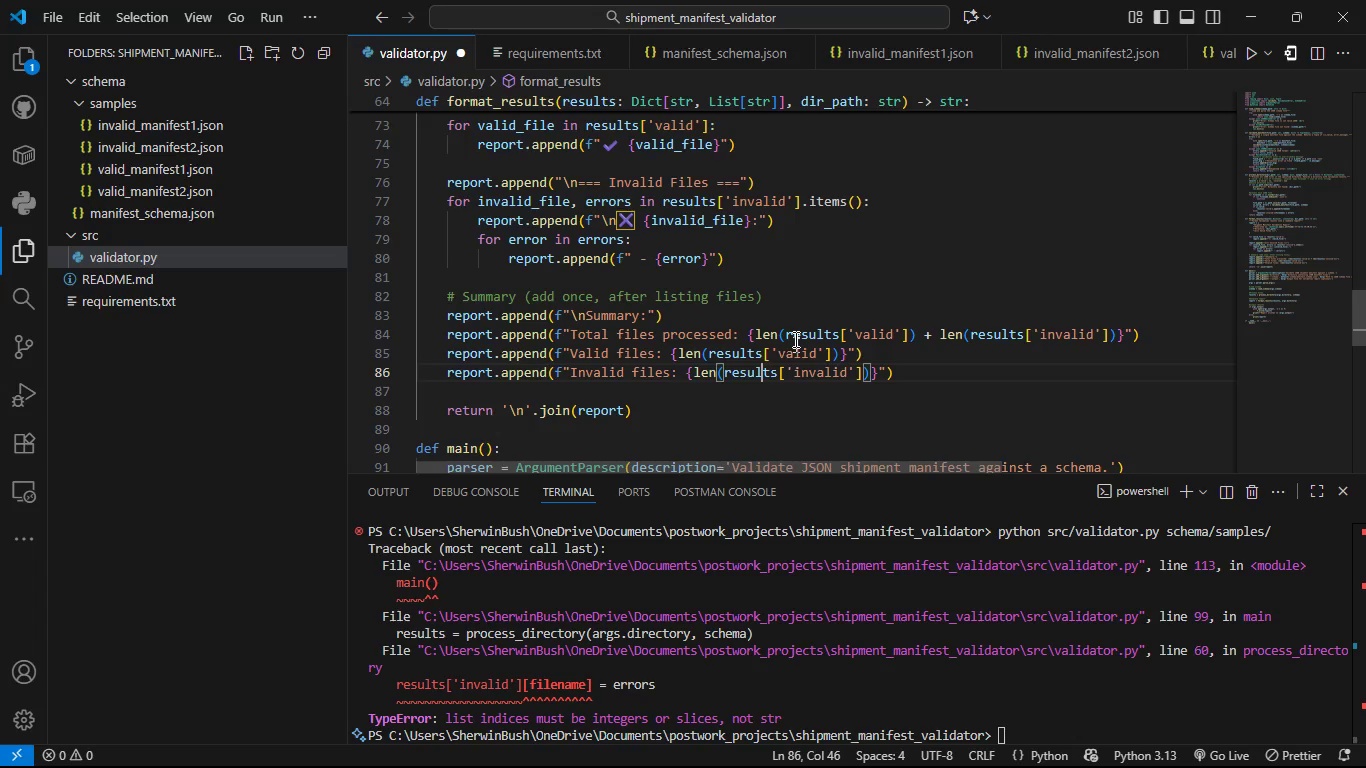 
key(Control+Z)
 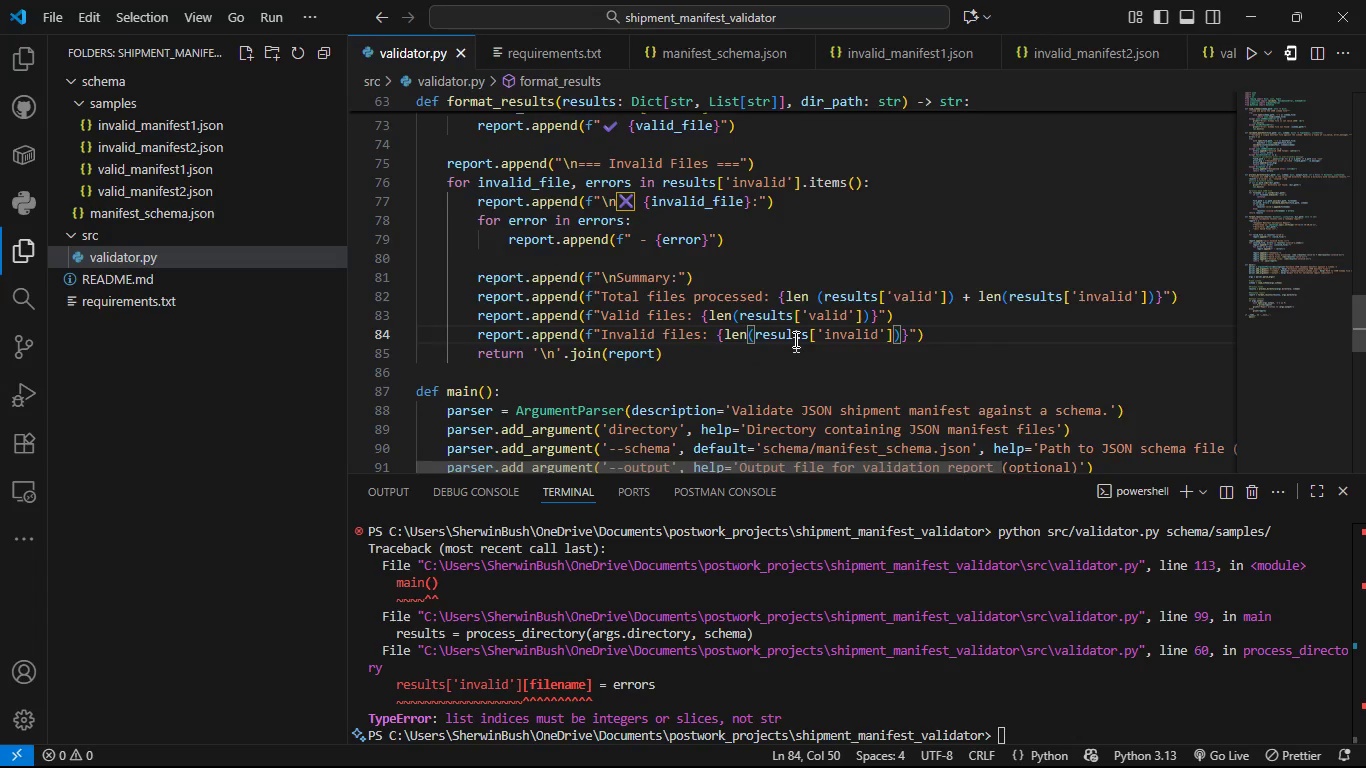 
key(Control+Y)
 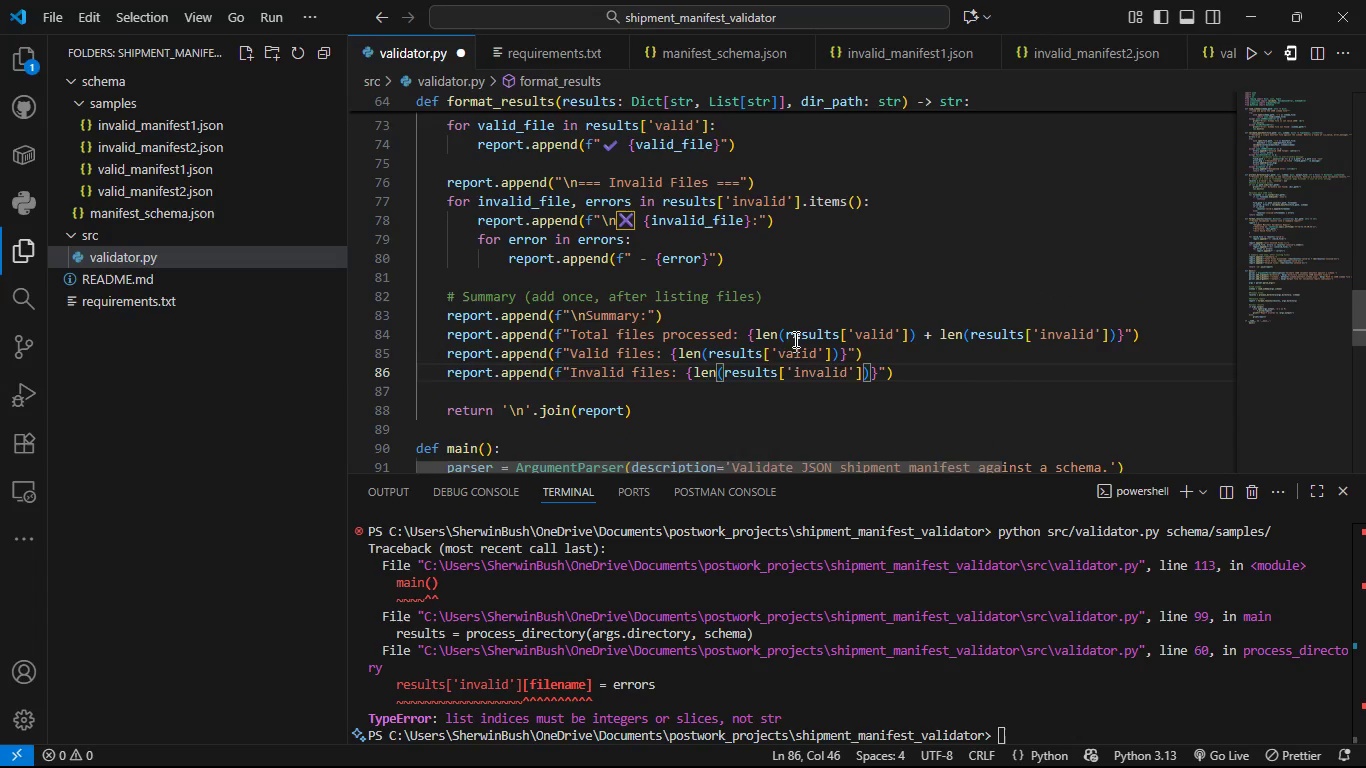 
key(Control+Z)
 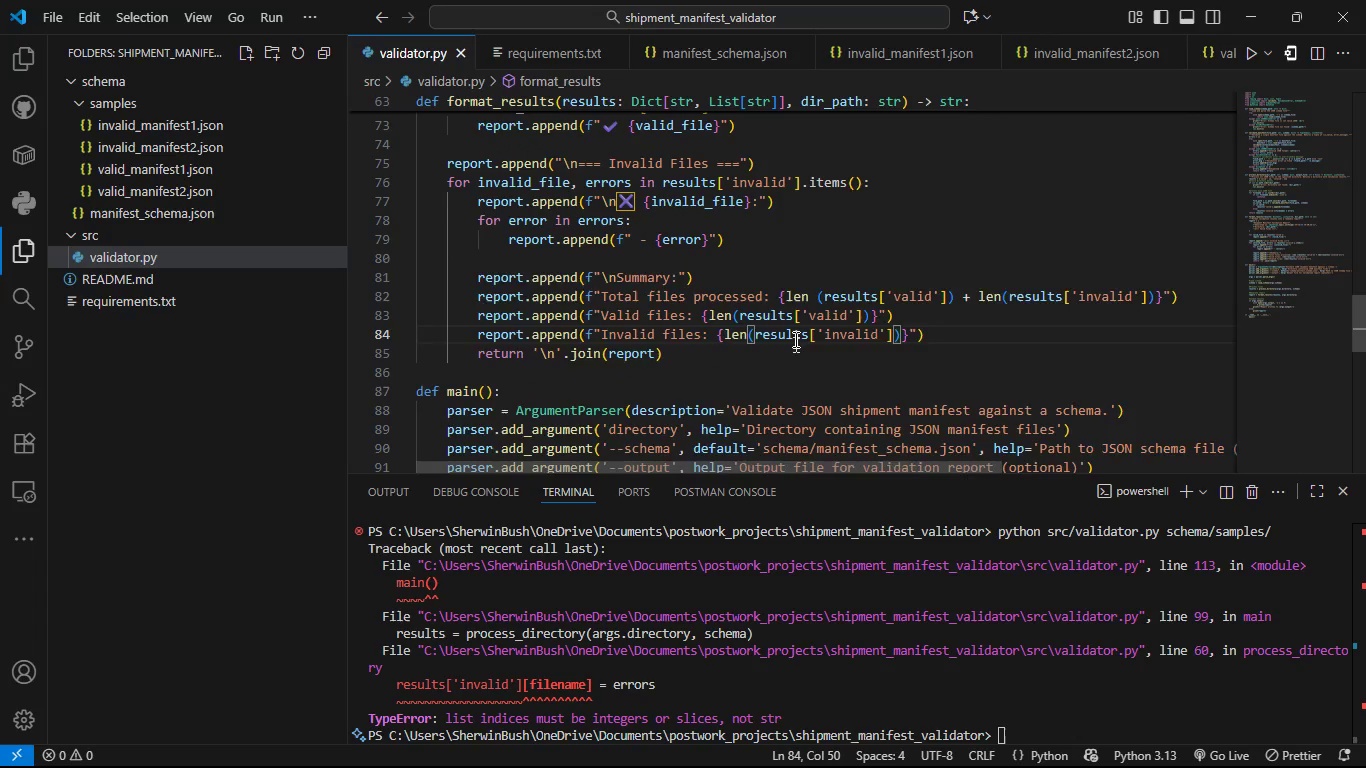 
key(Control+Y)
 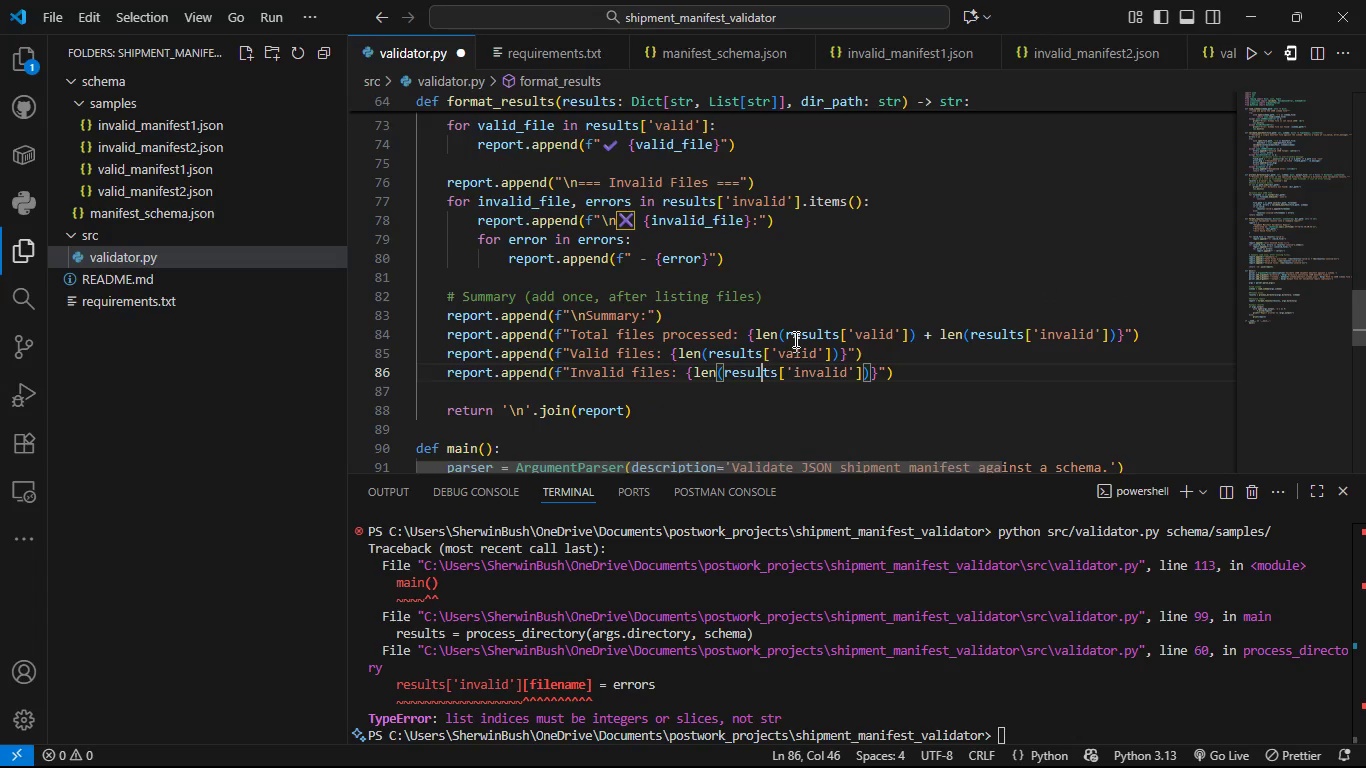 
key(Control+S)
 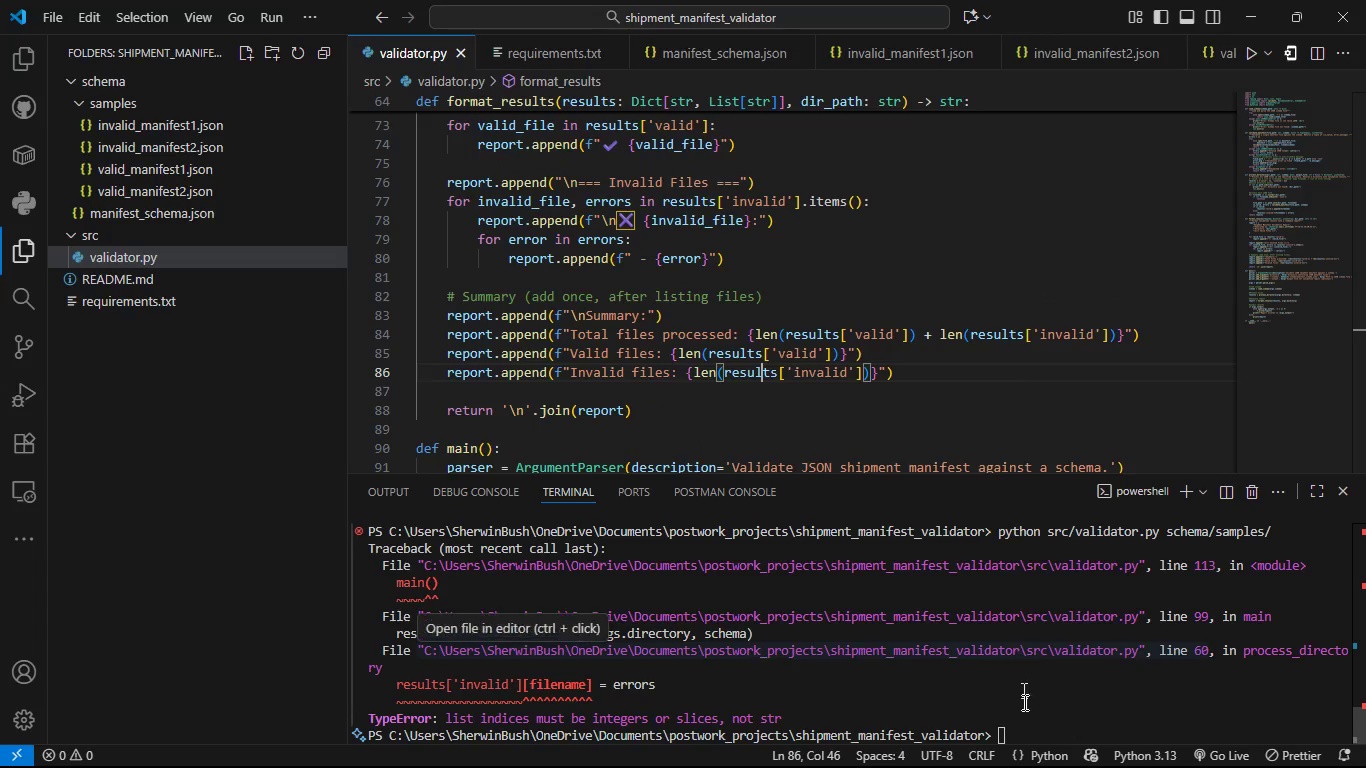 
left_click([1025, 709])
 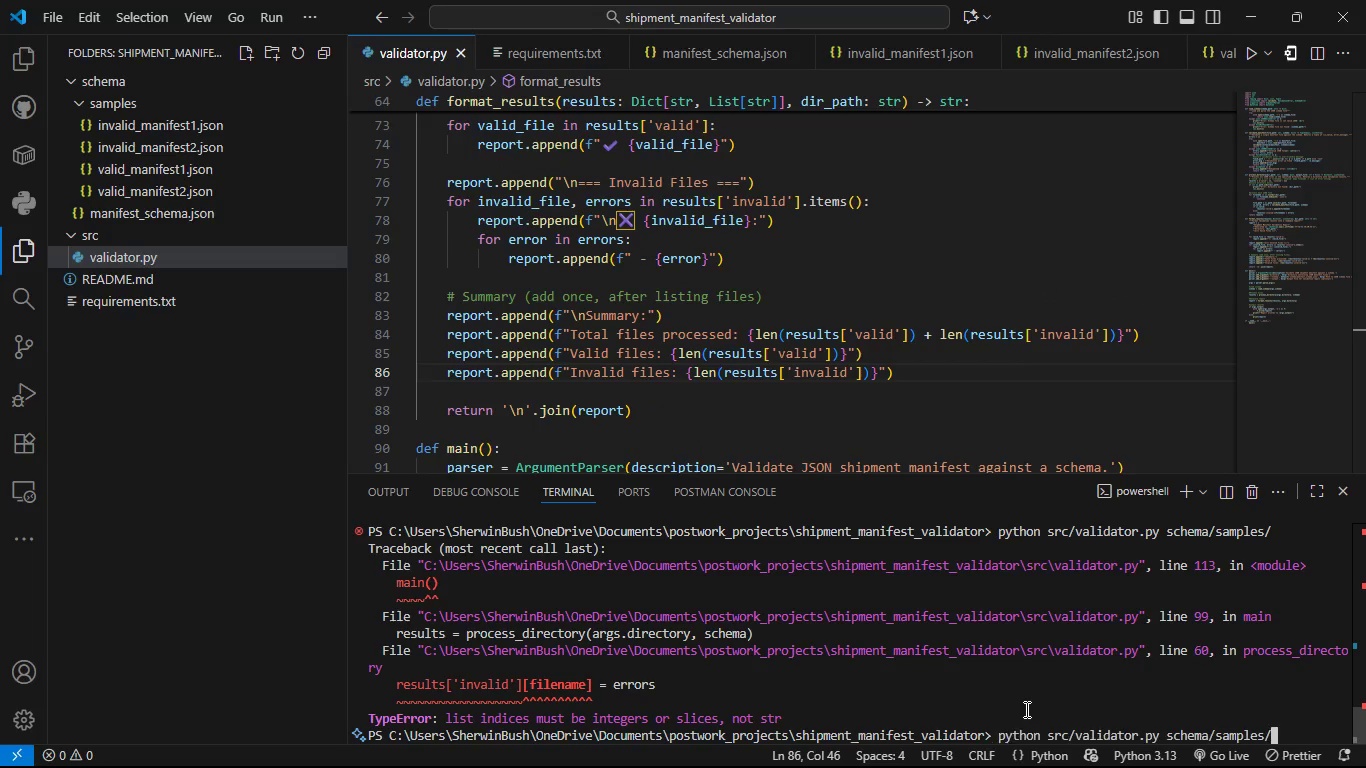 
key(ArrowUp)
 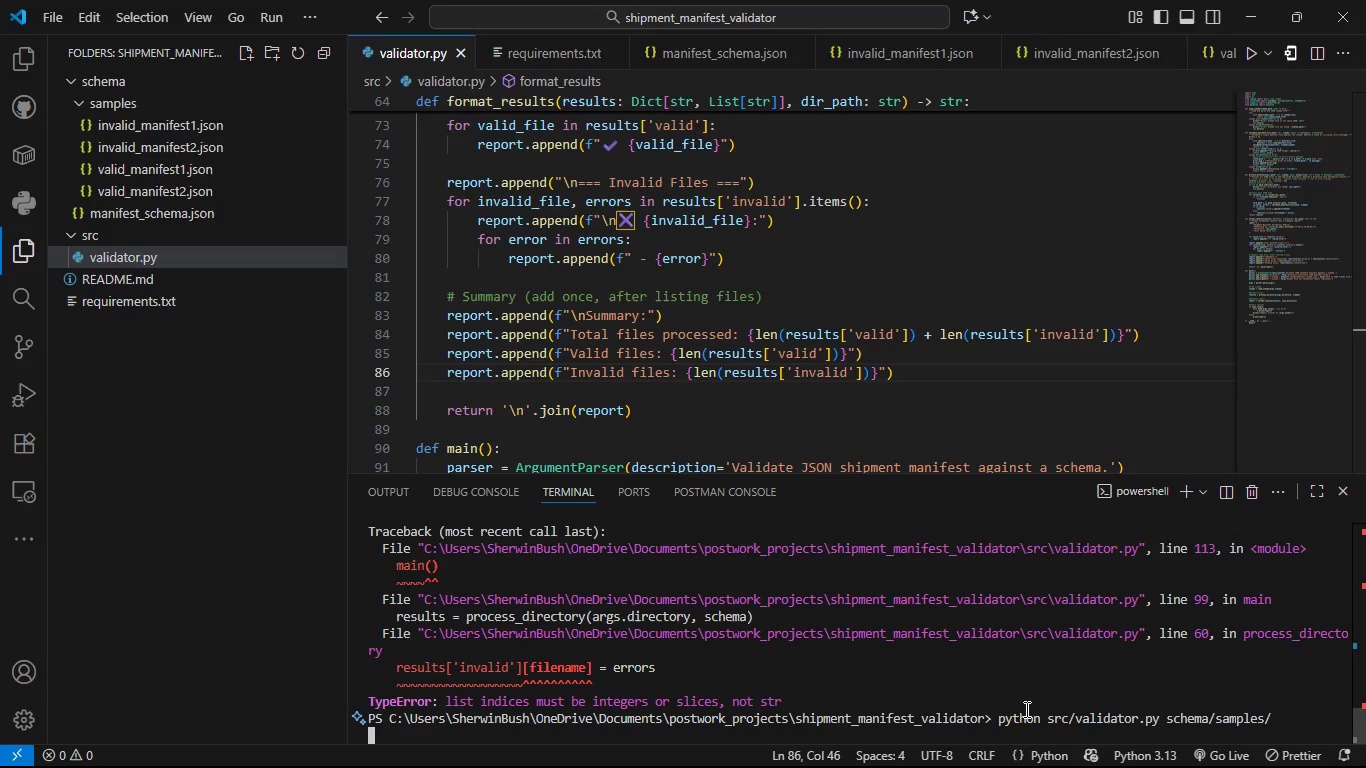 
key(Enter)
 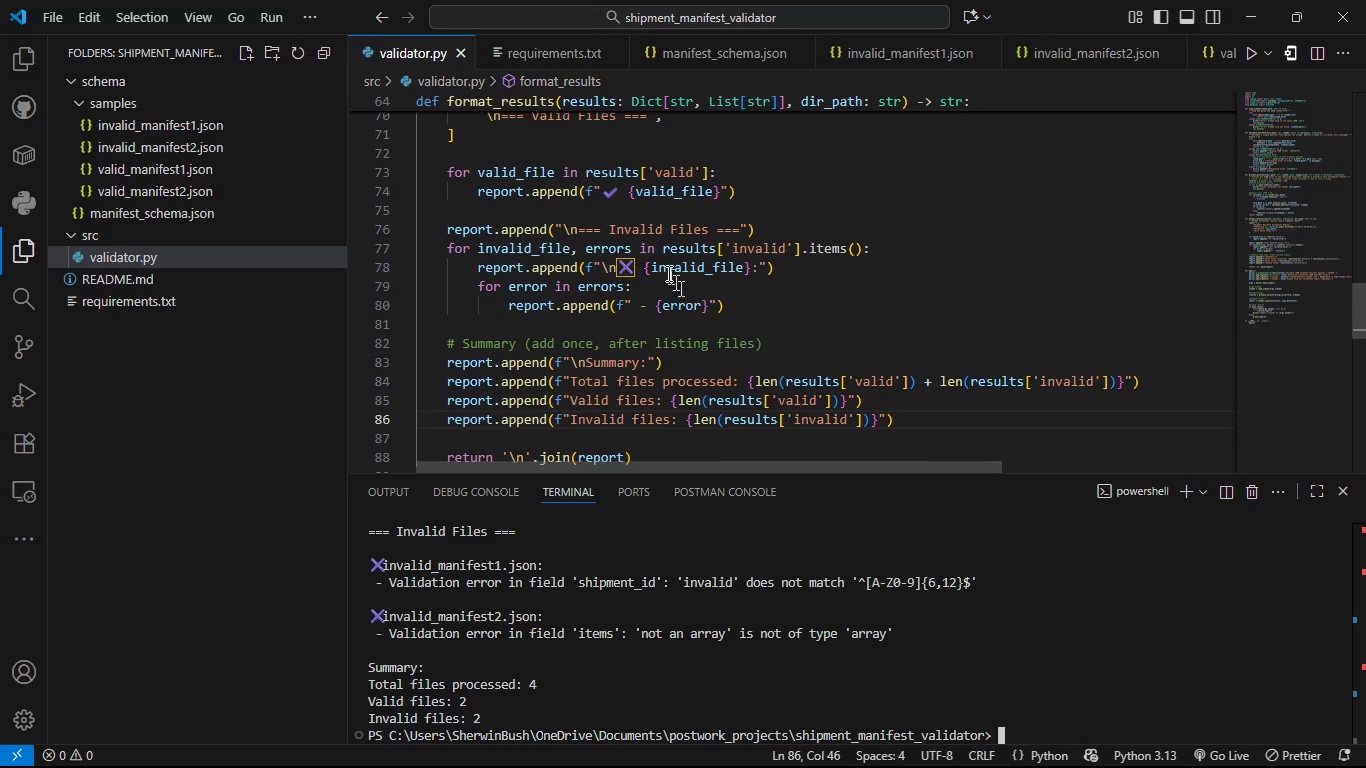 
left_click([623, 193])
 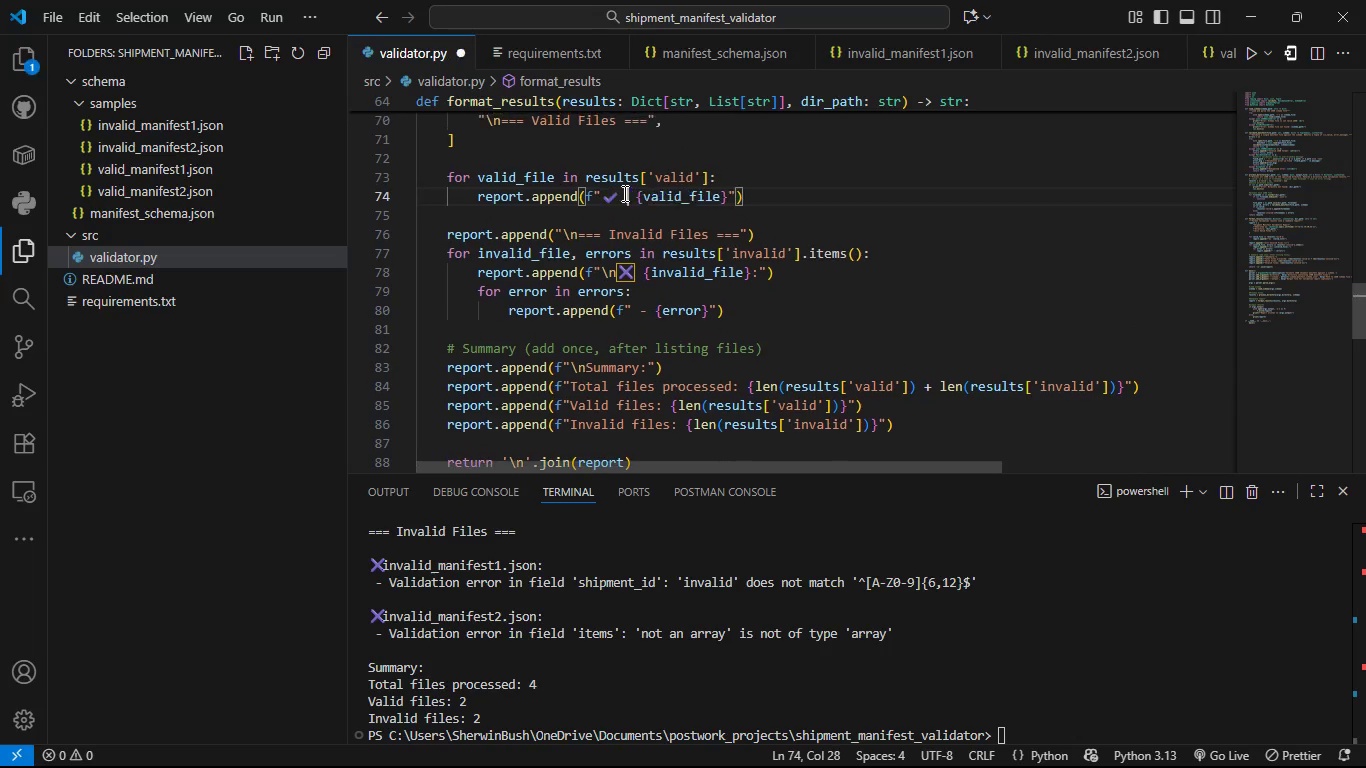 
key(Space)
 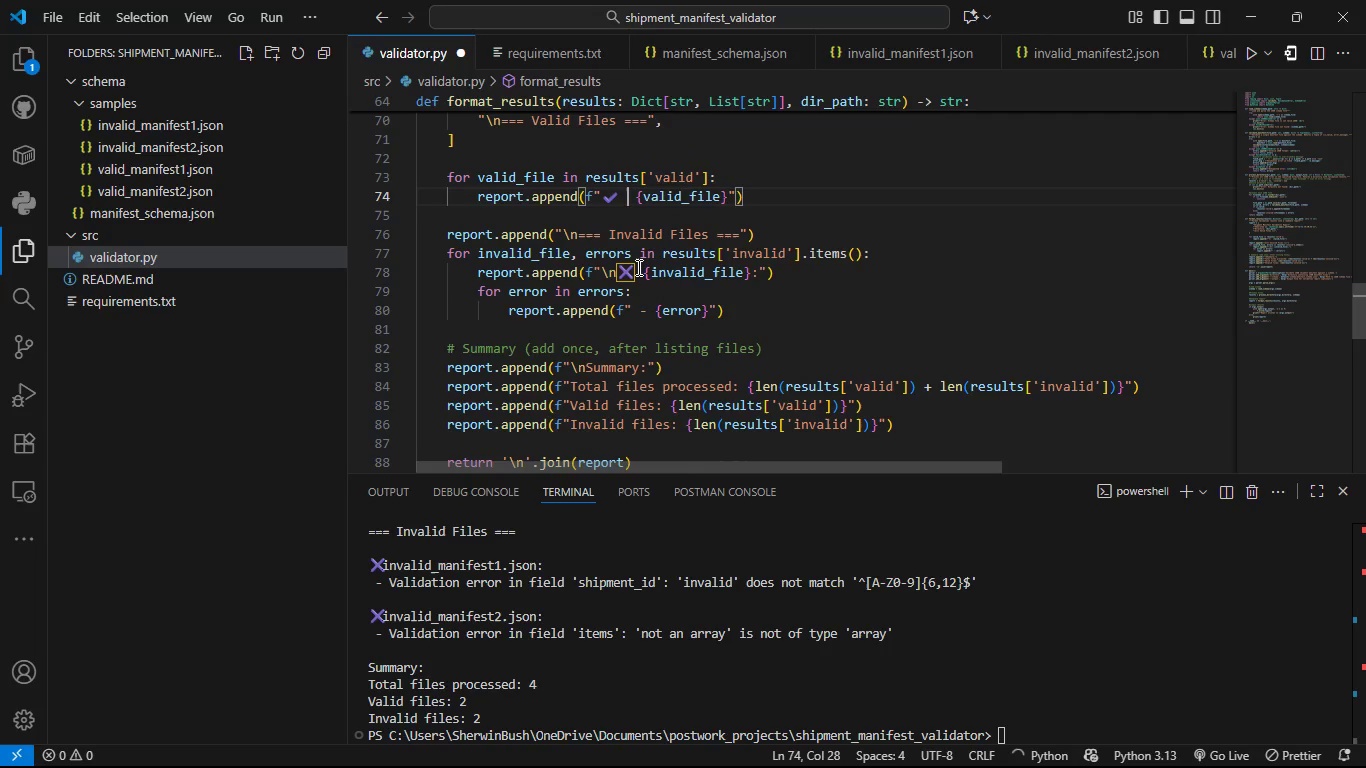 
left_click([637, 267])
 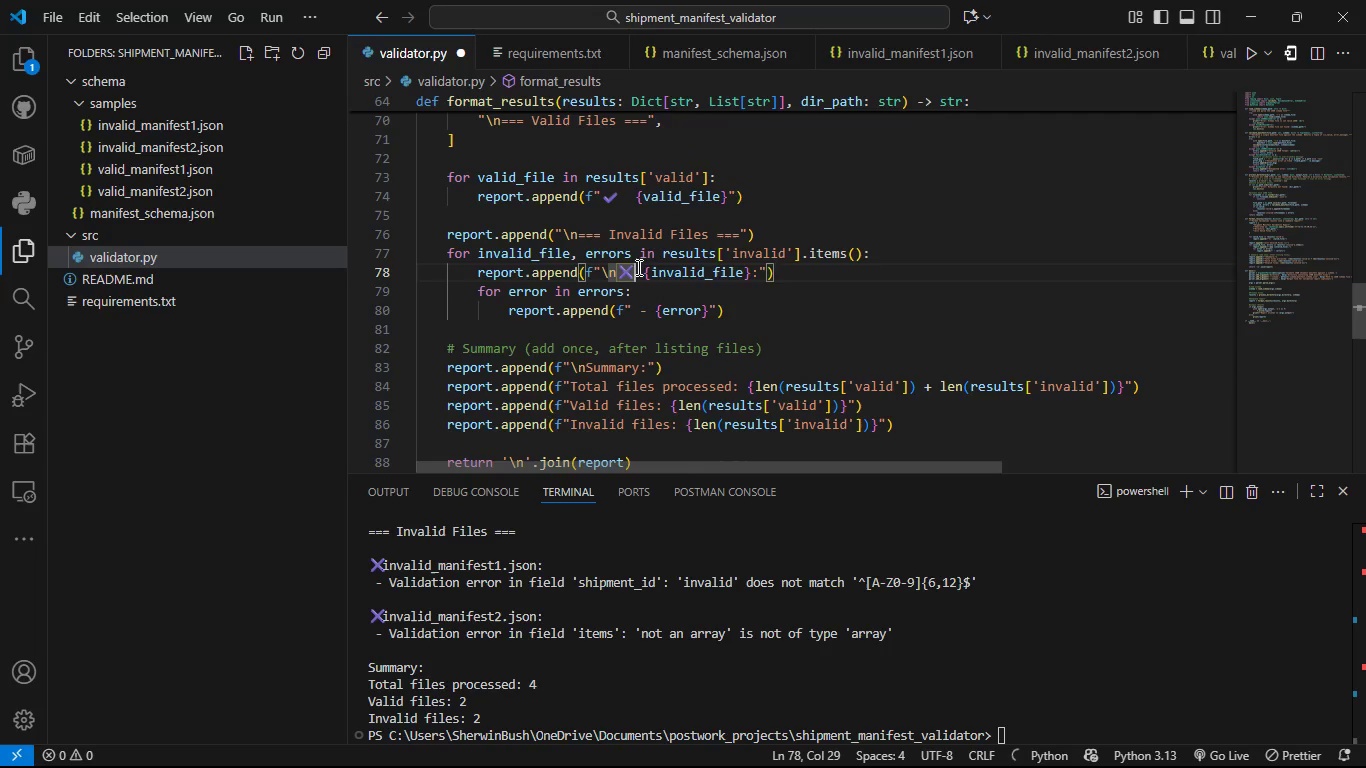 
key(Space)
 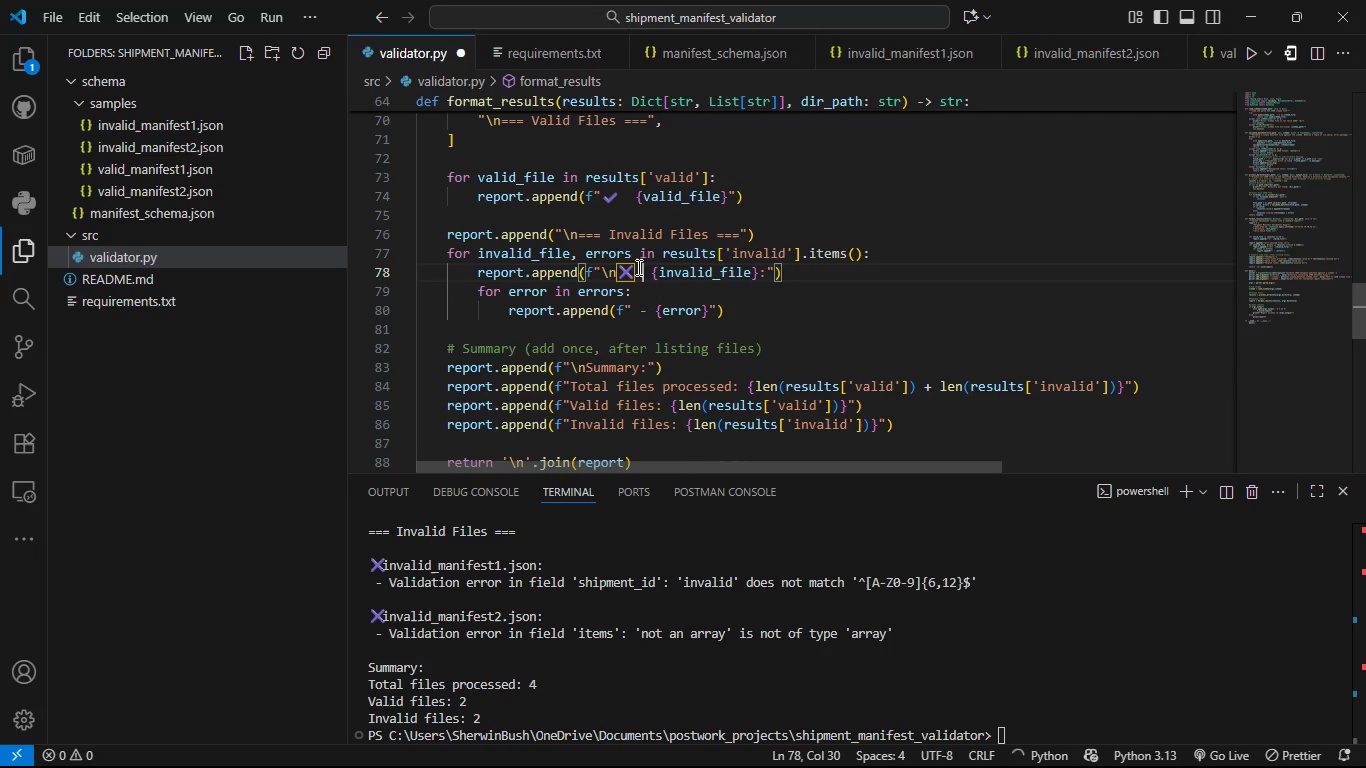 
key(Control+S)
 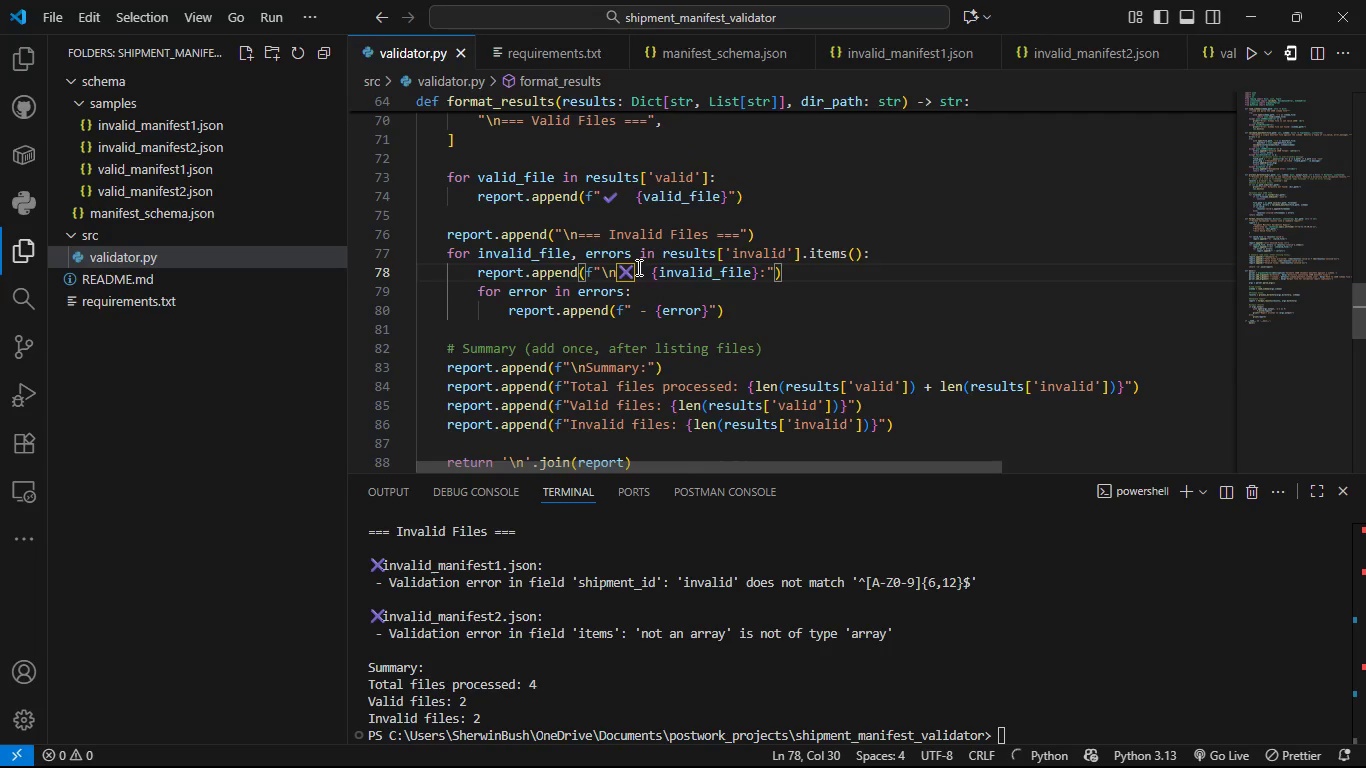 
key(Control+S)
 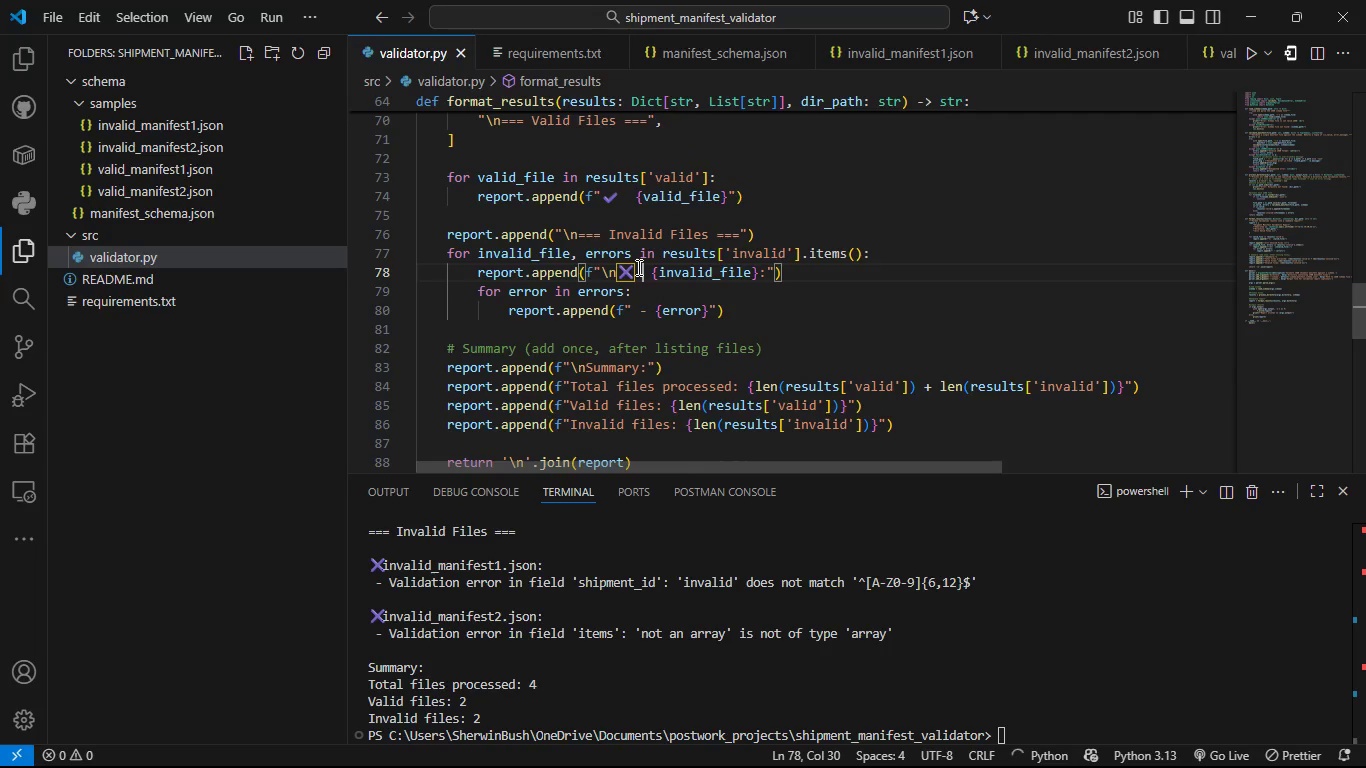 
key(Control+S)
 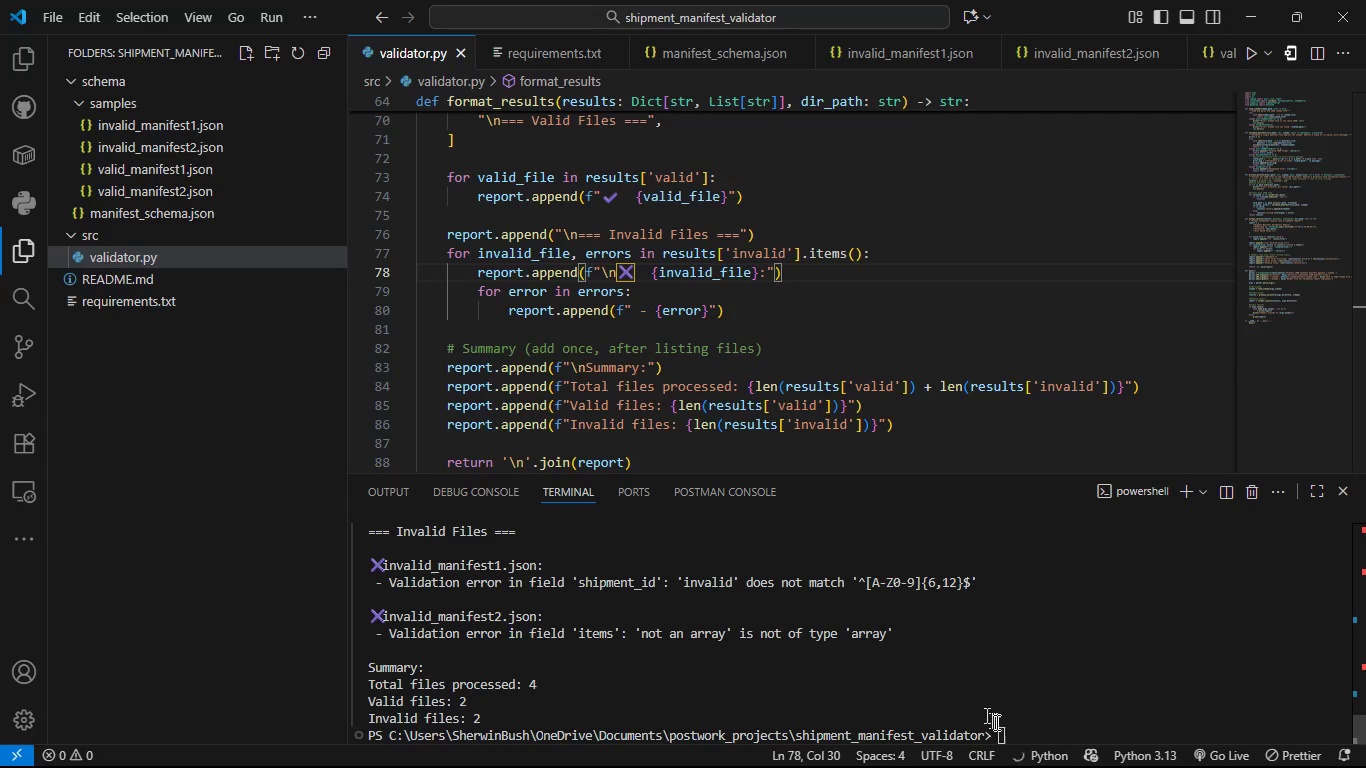 
left_click([1013, 721])
 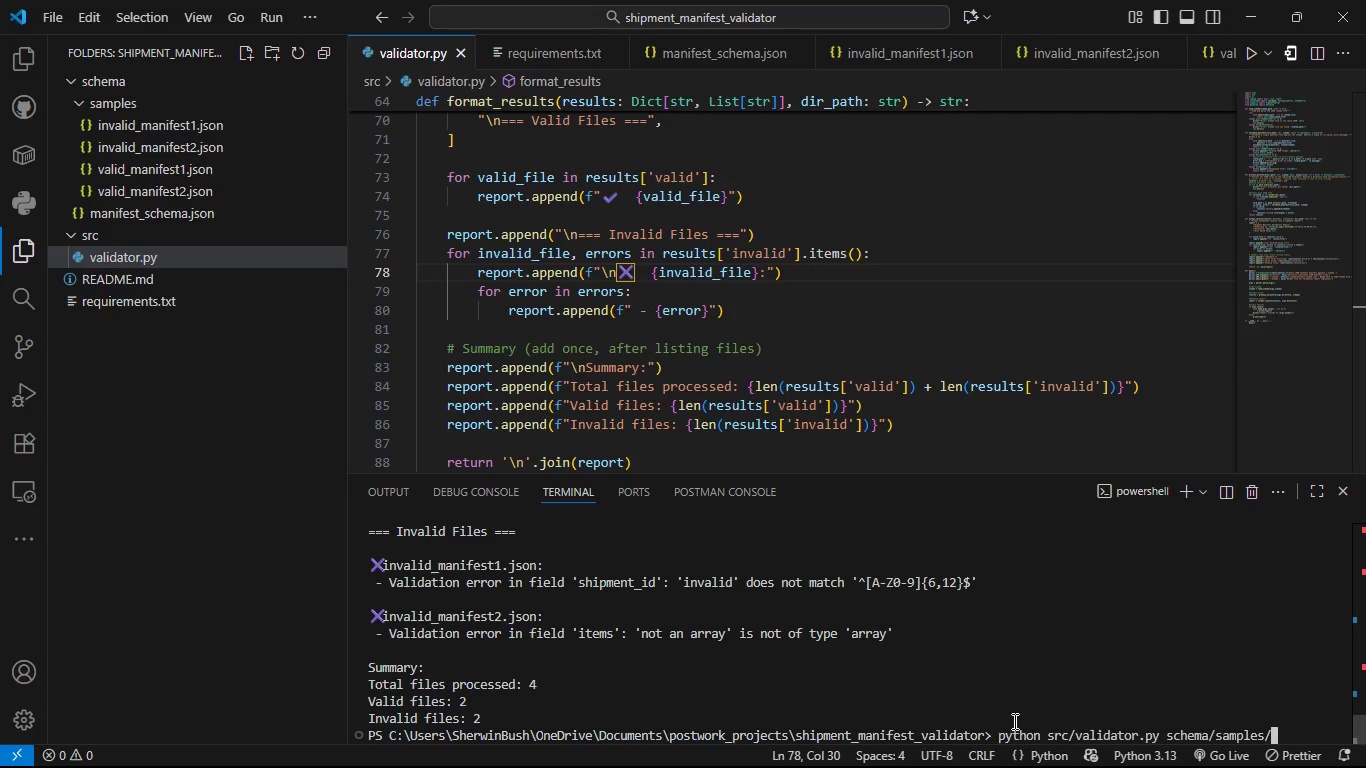 
key(ArrowUp)
 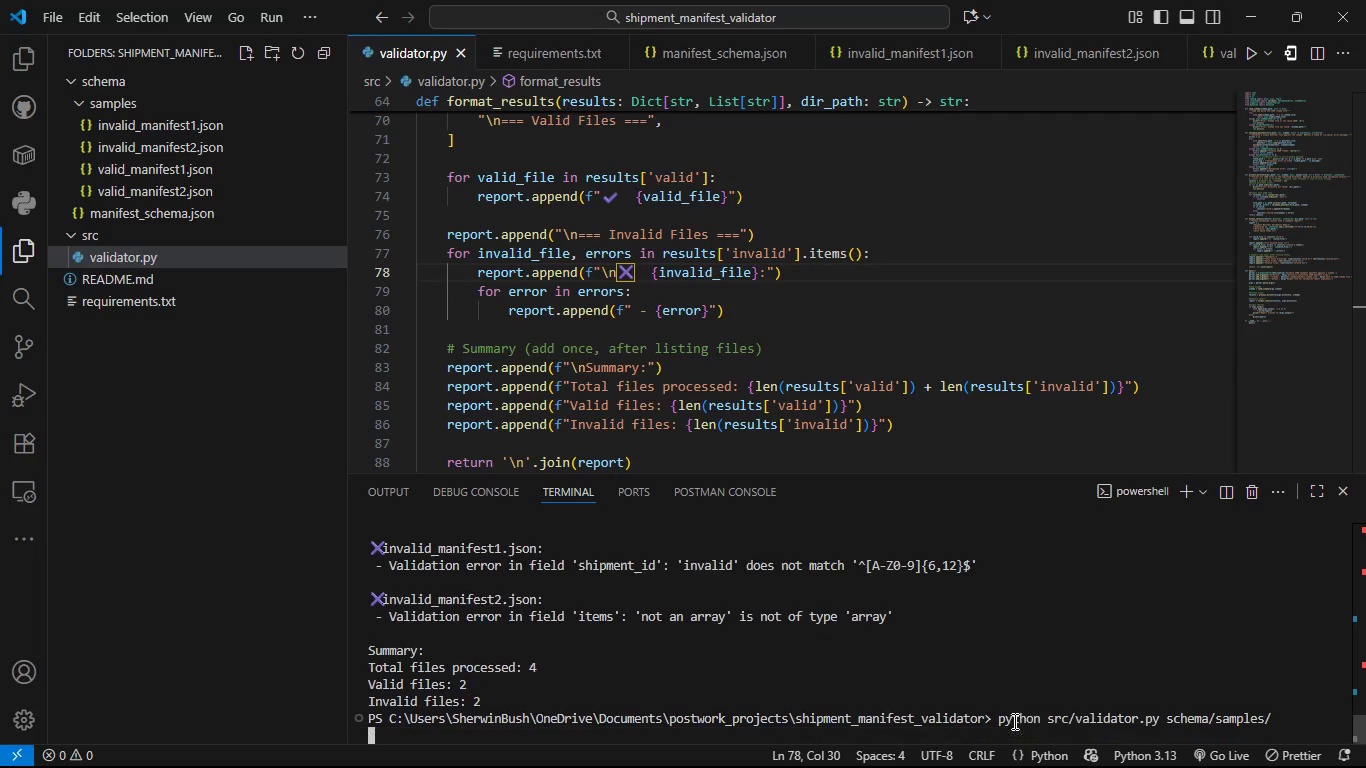 
key(Enter)
 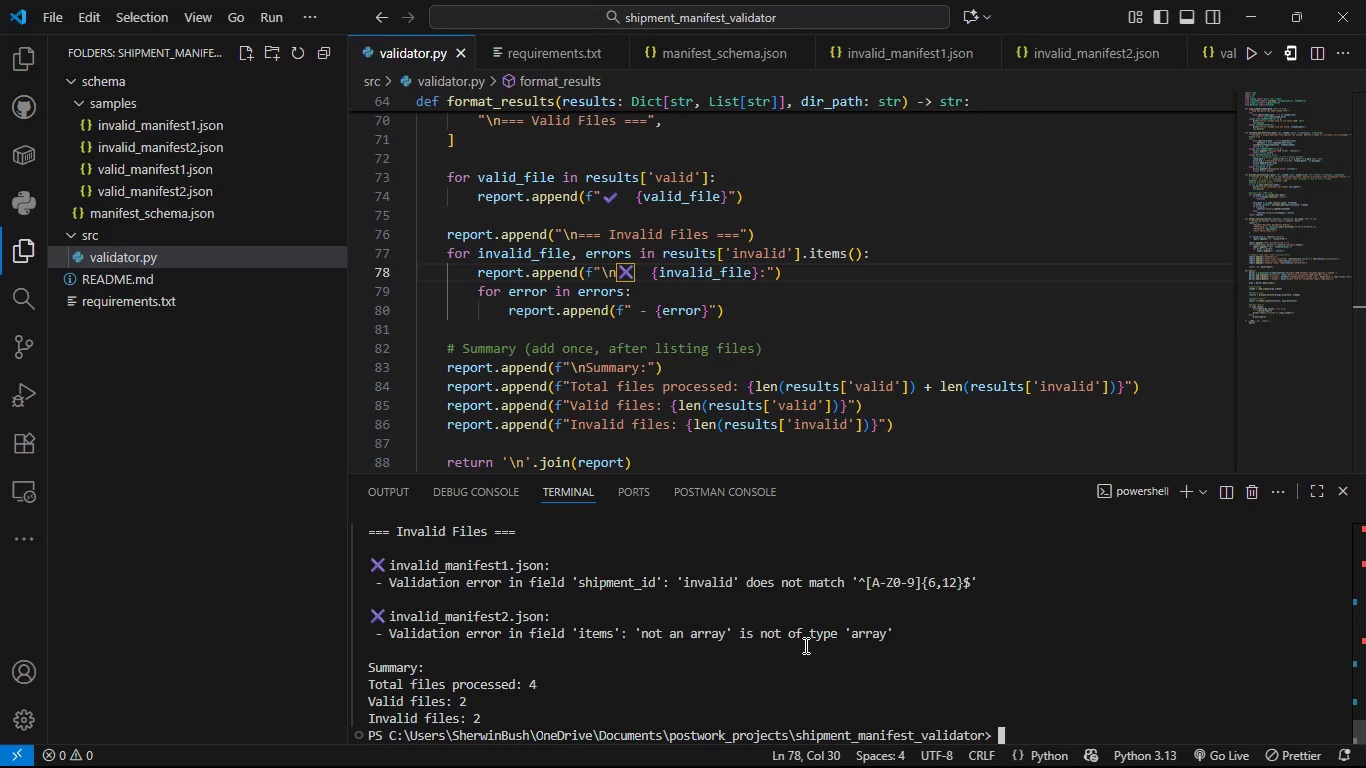 
wait(6.45)
 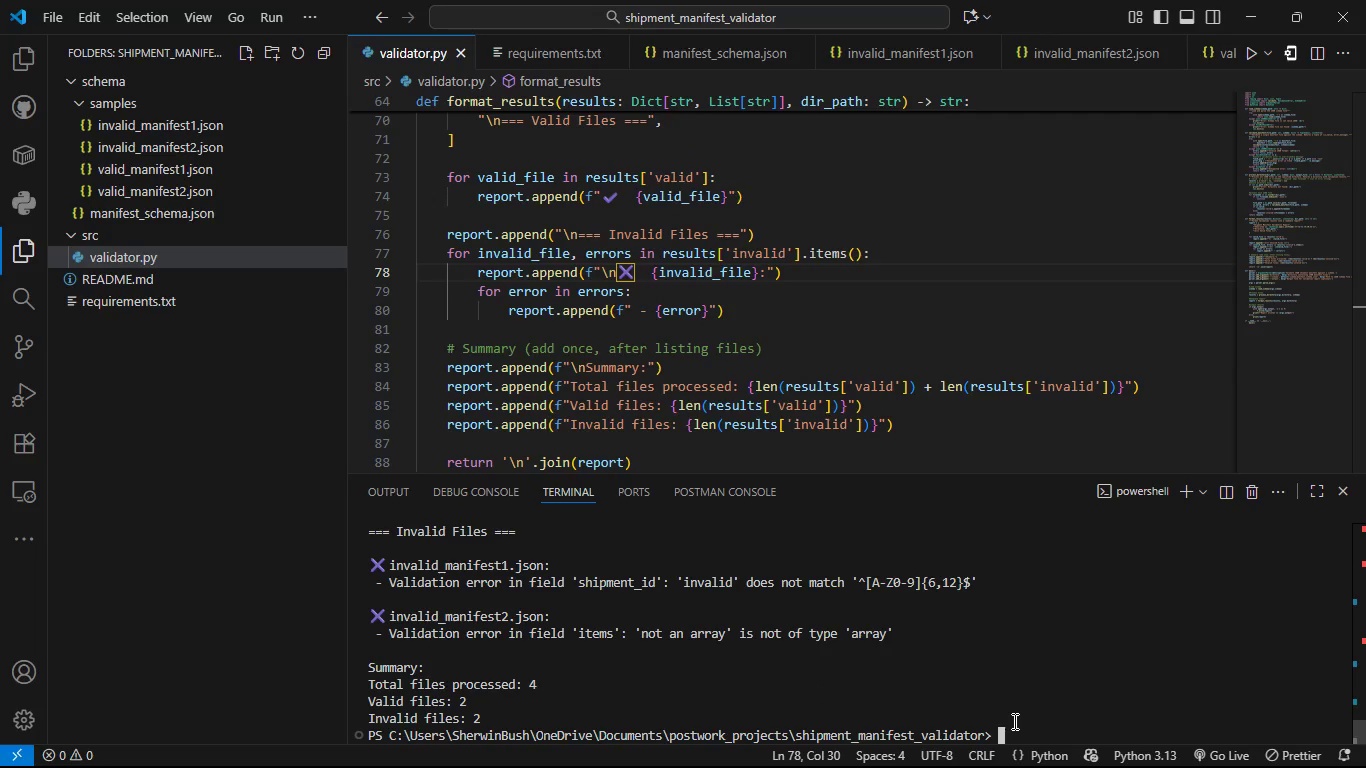 
left_click([631, 600])
 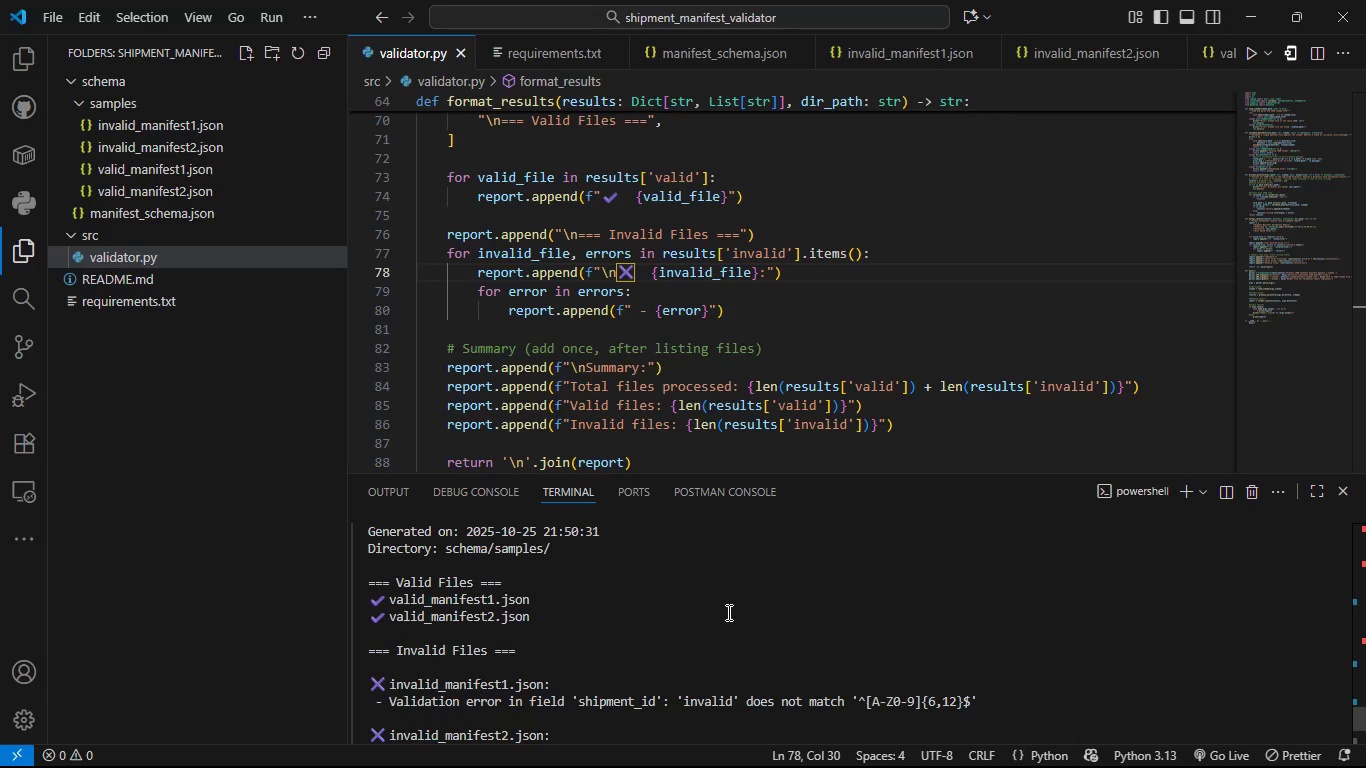 
wait(9.46)
 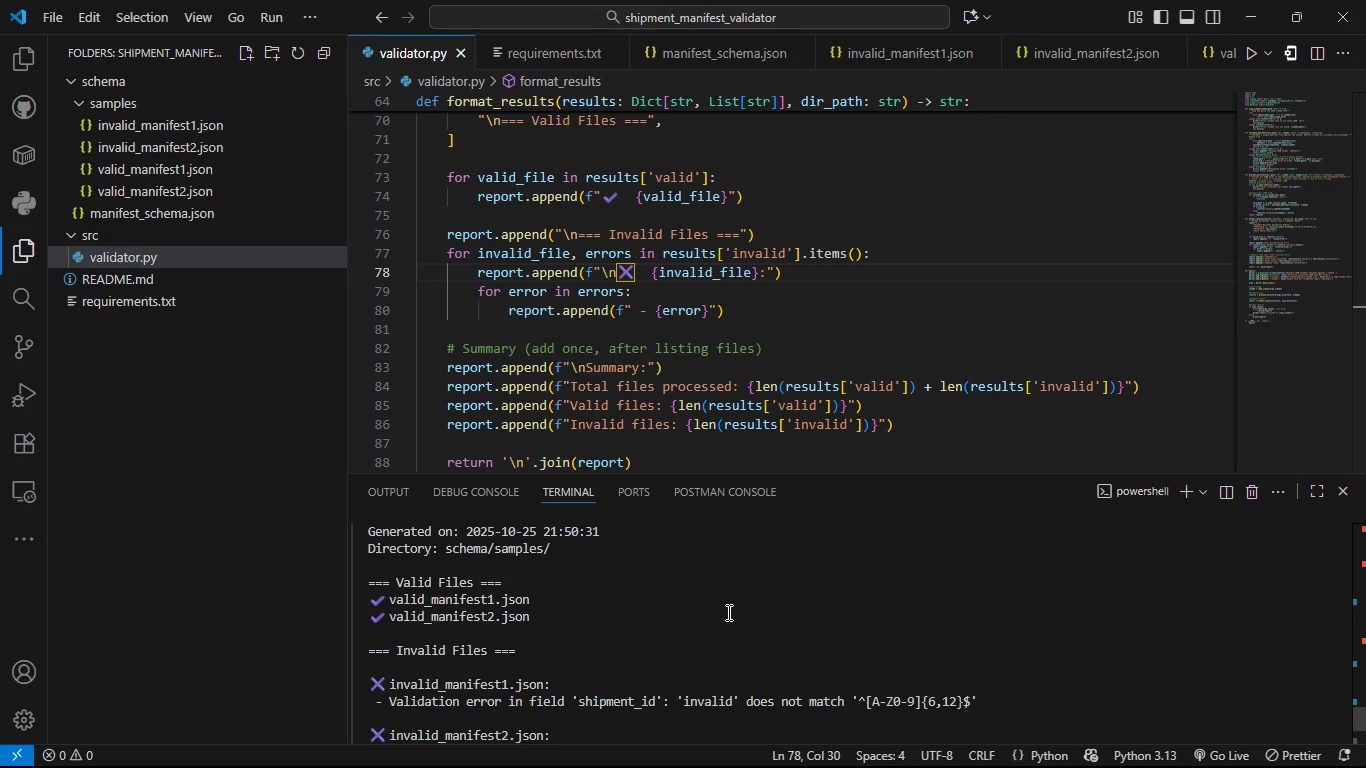 
key(ArrowUp)
 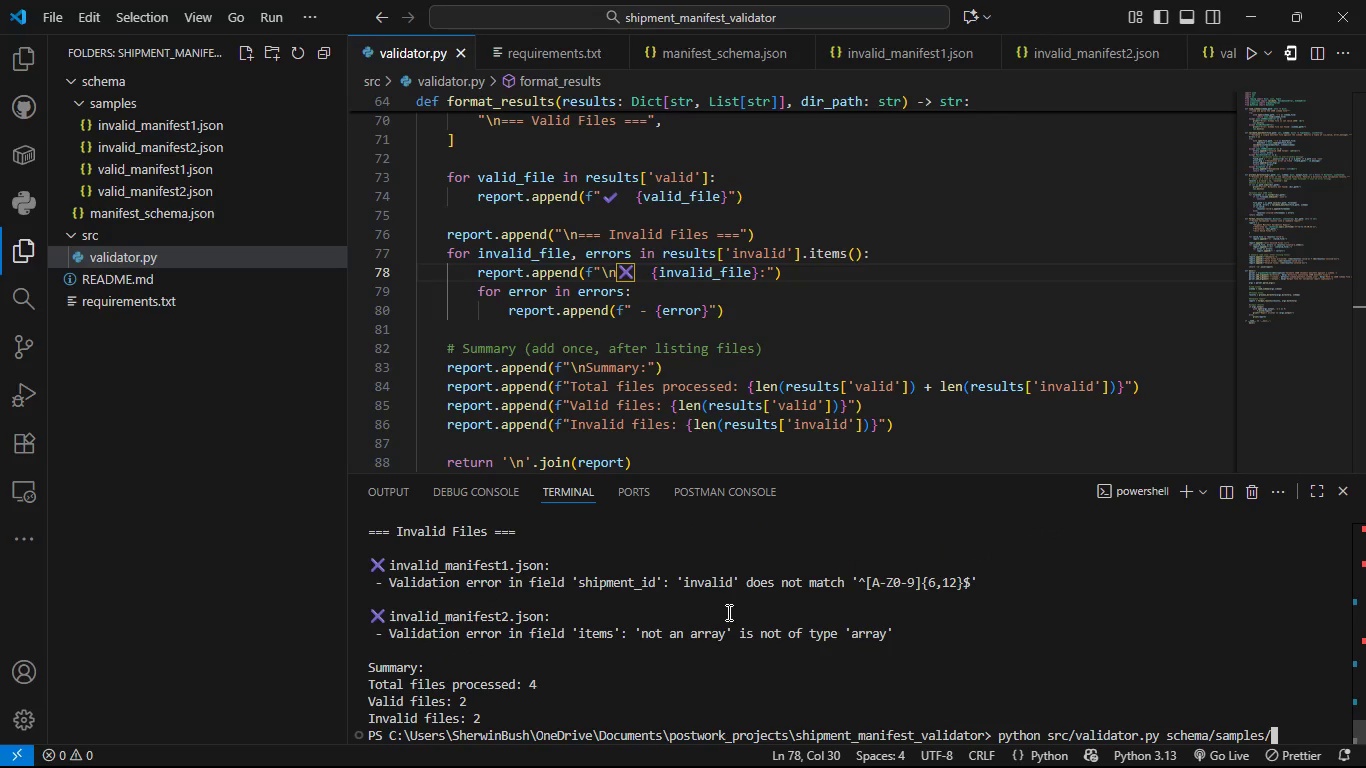 
type( --ouput )
 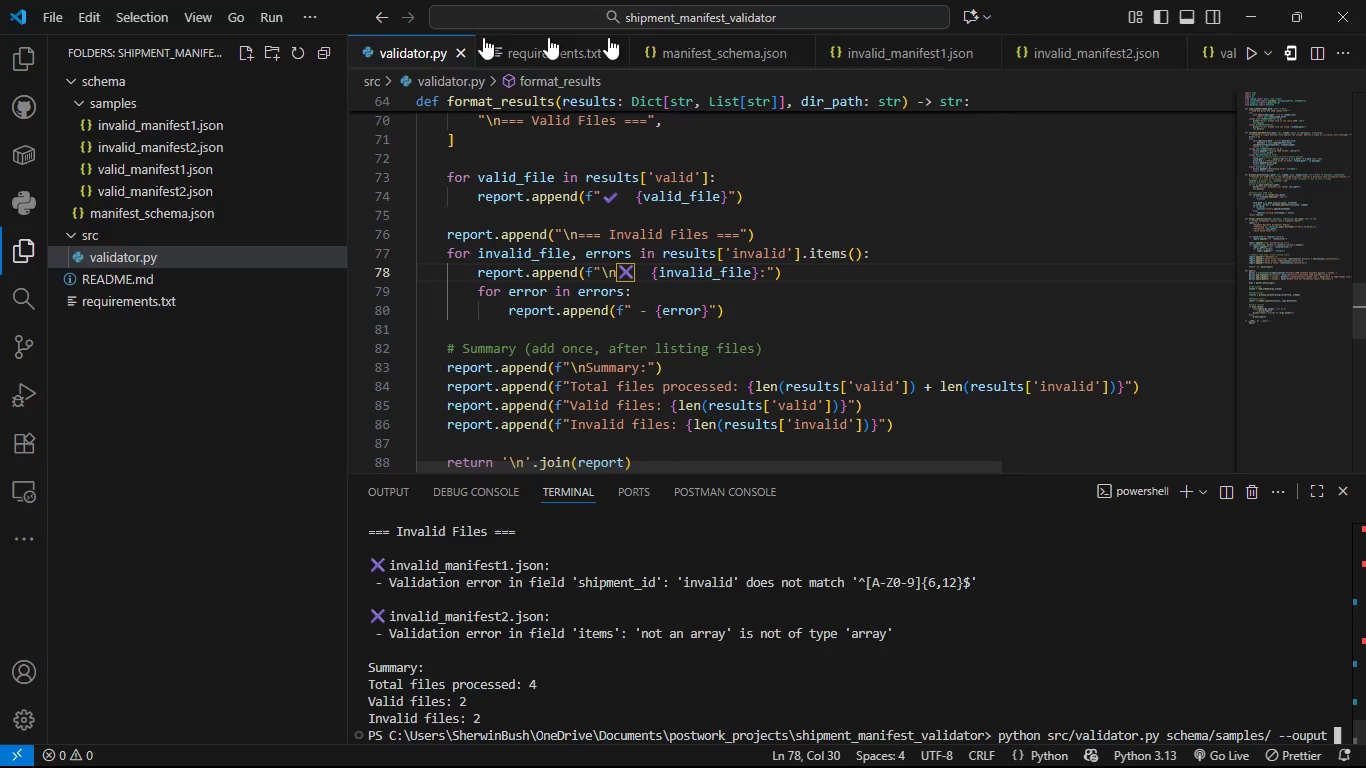 
left_click([555, 41])
 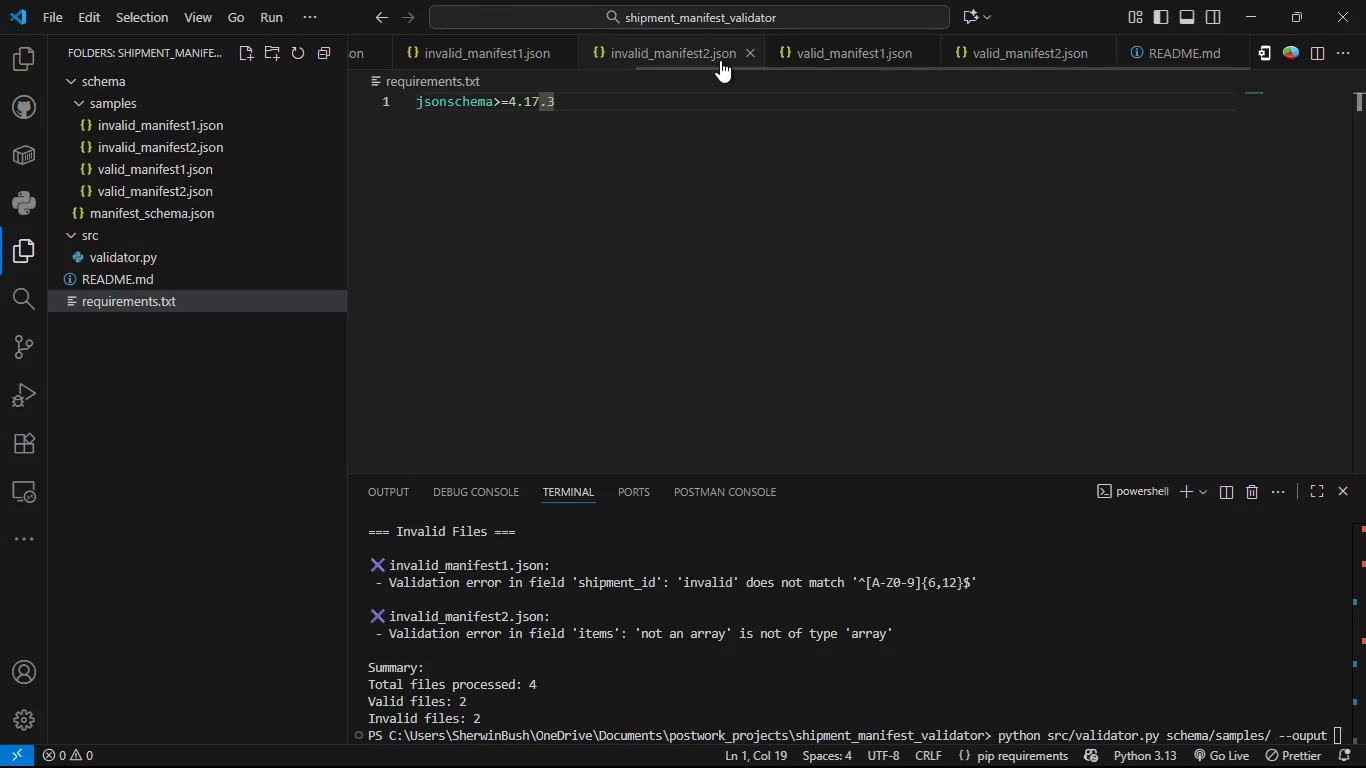 
wait(5.2)
 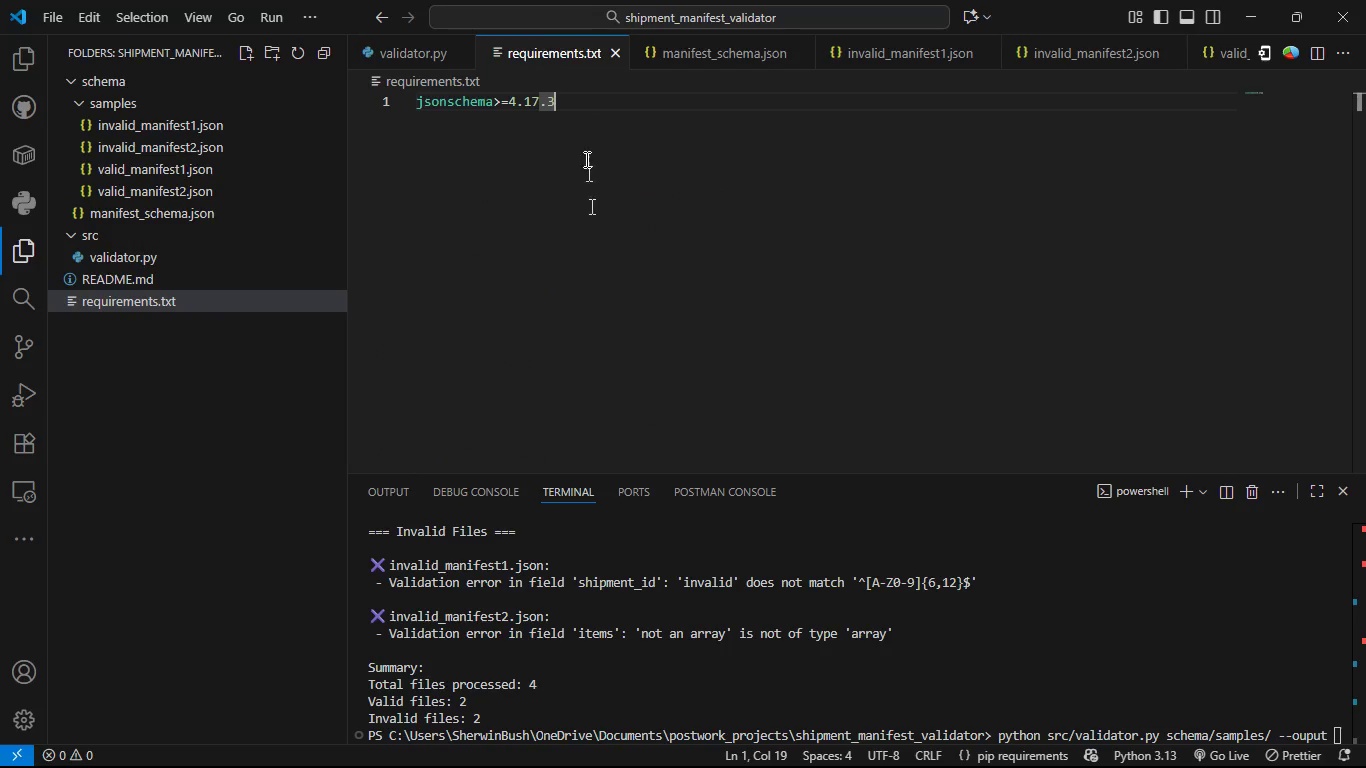 
left_click([1175, 56])
 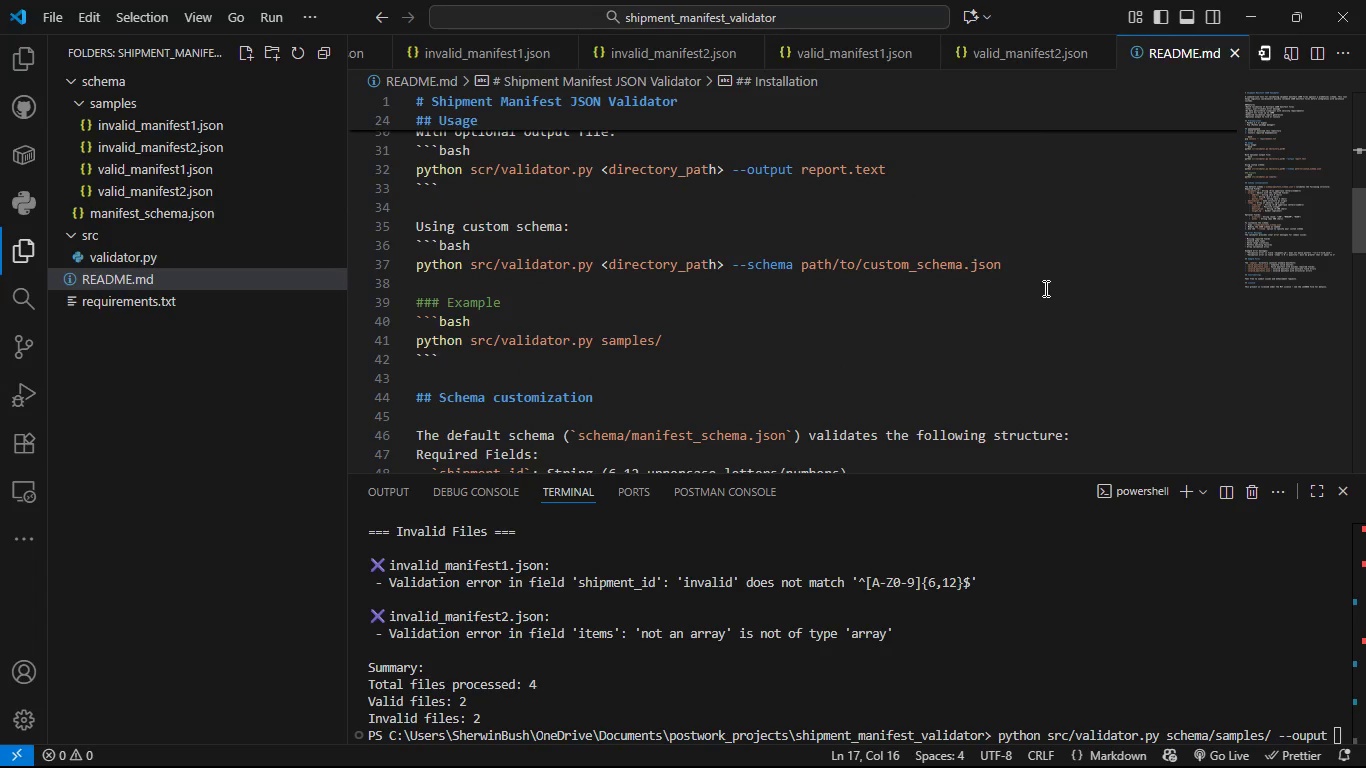 
wait(19.56)
 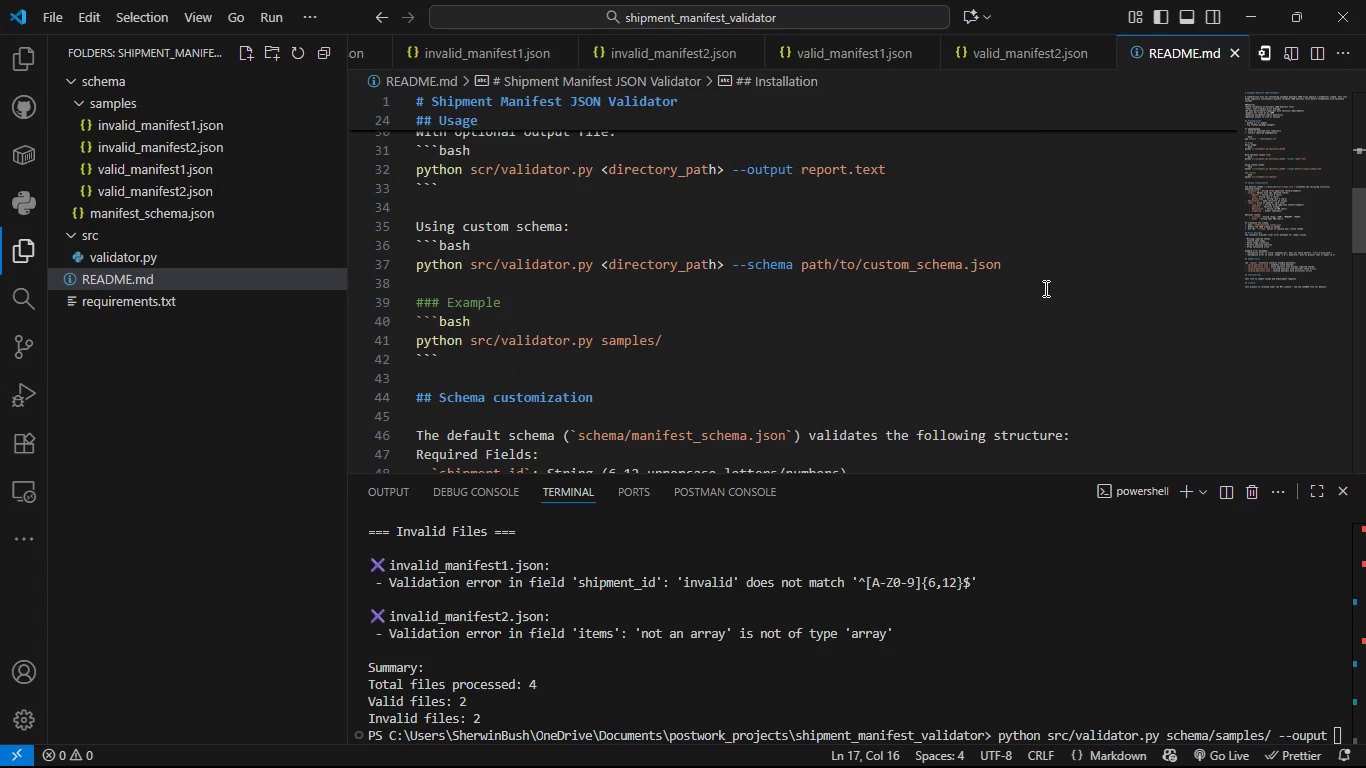 
left_click([1338, 731])
 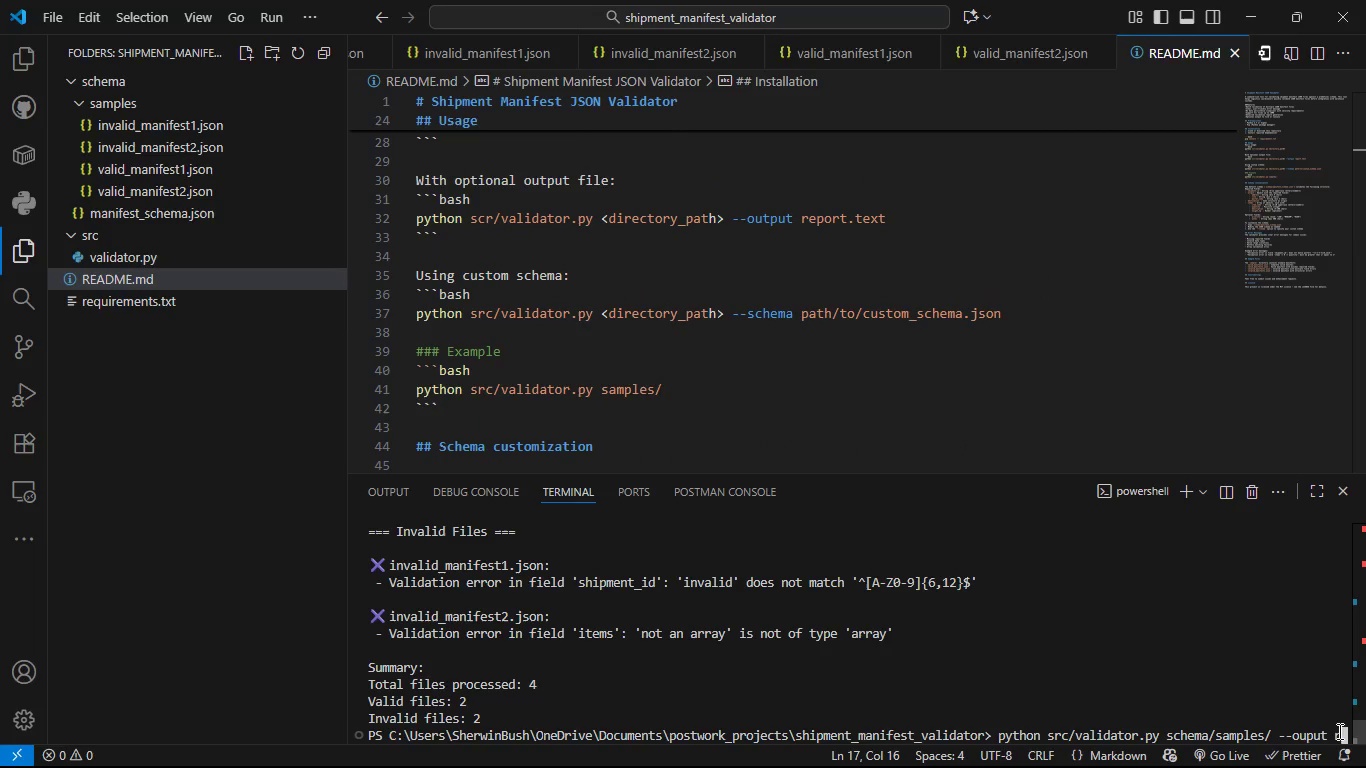 
type(report )
key(Backspace)
type(.txt)
 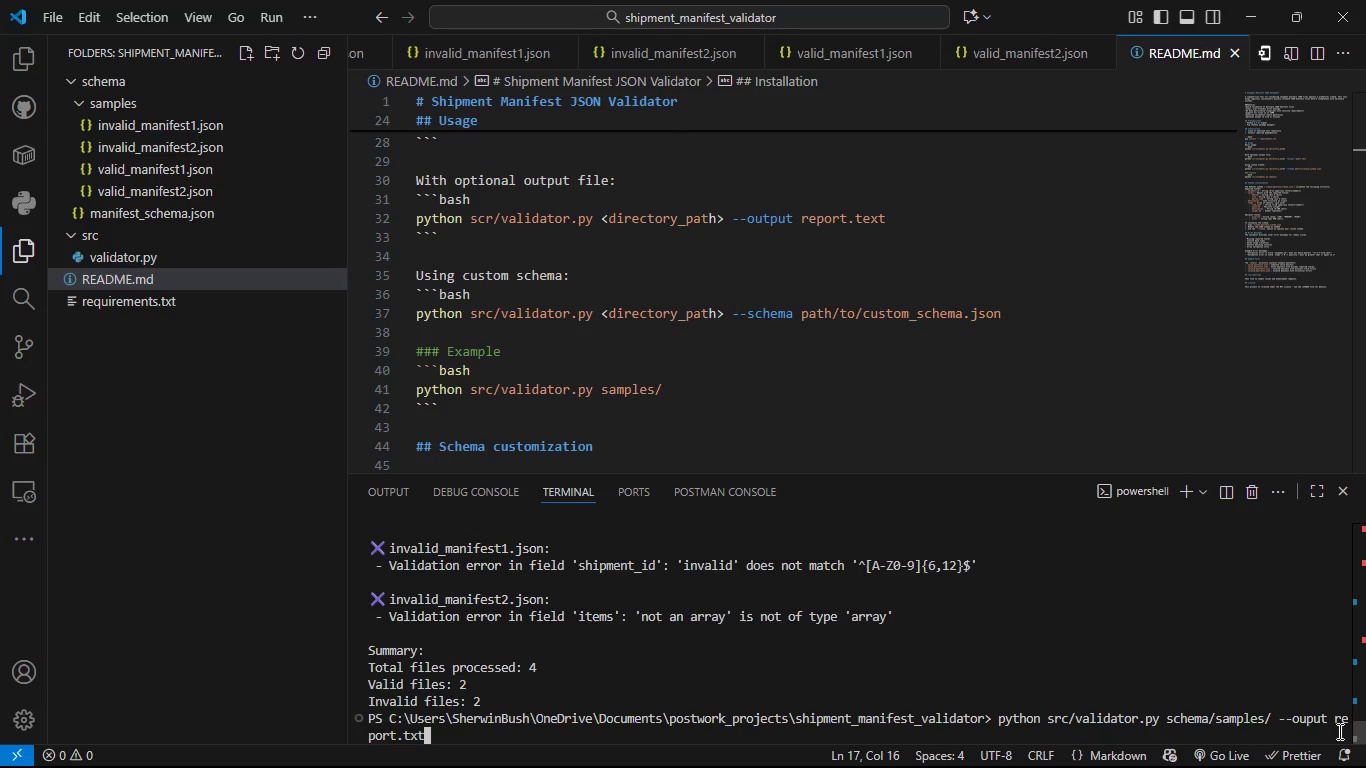 
key(Enter)
 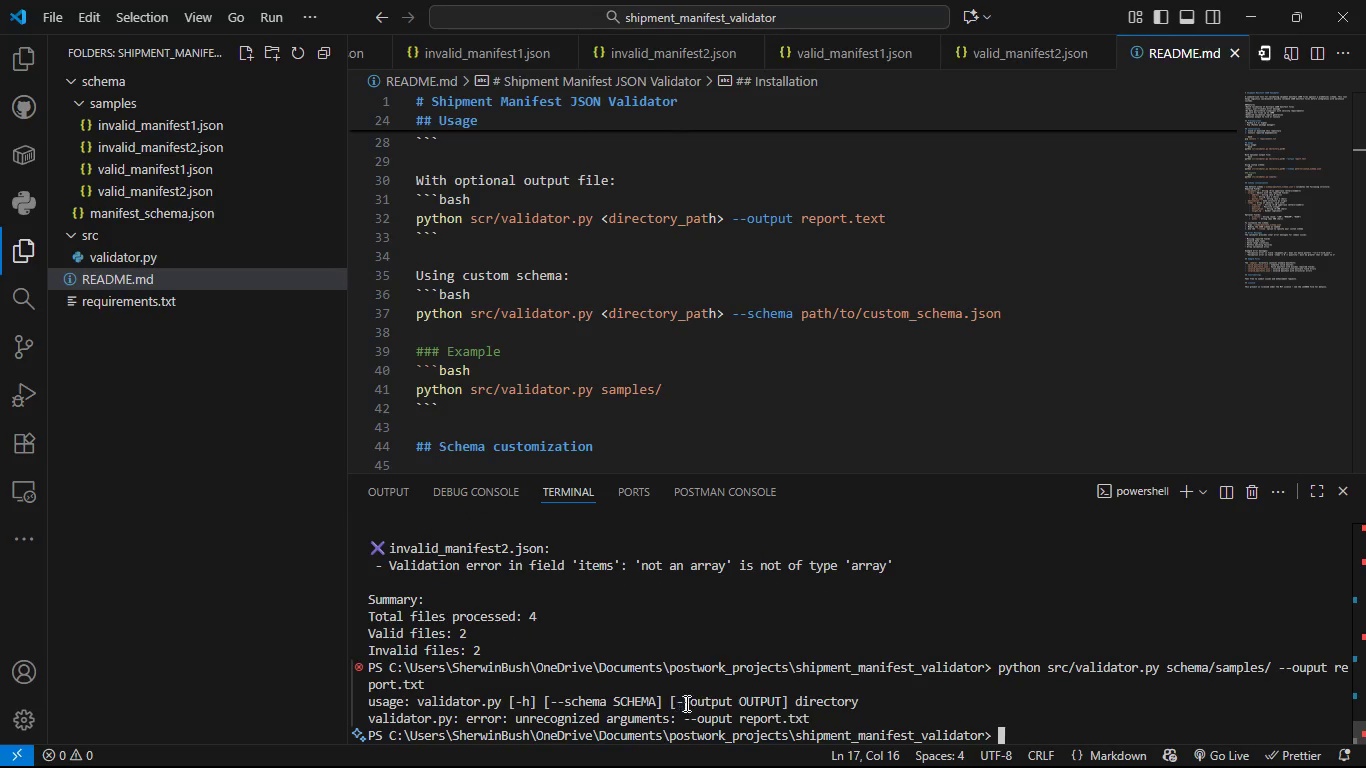 
wait(11.09)
 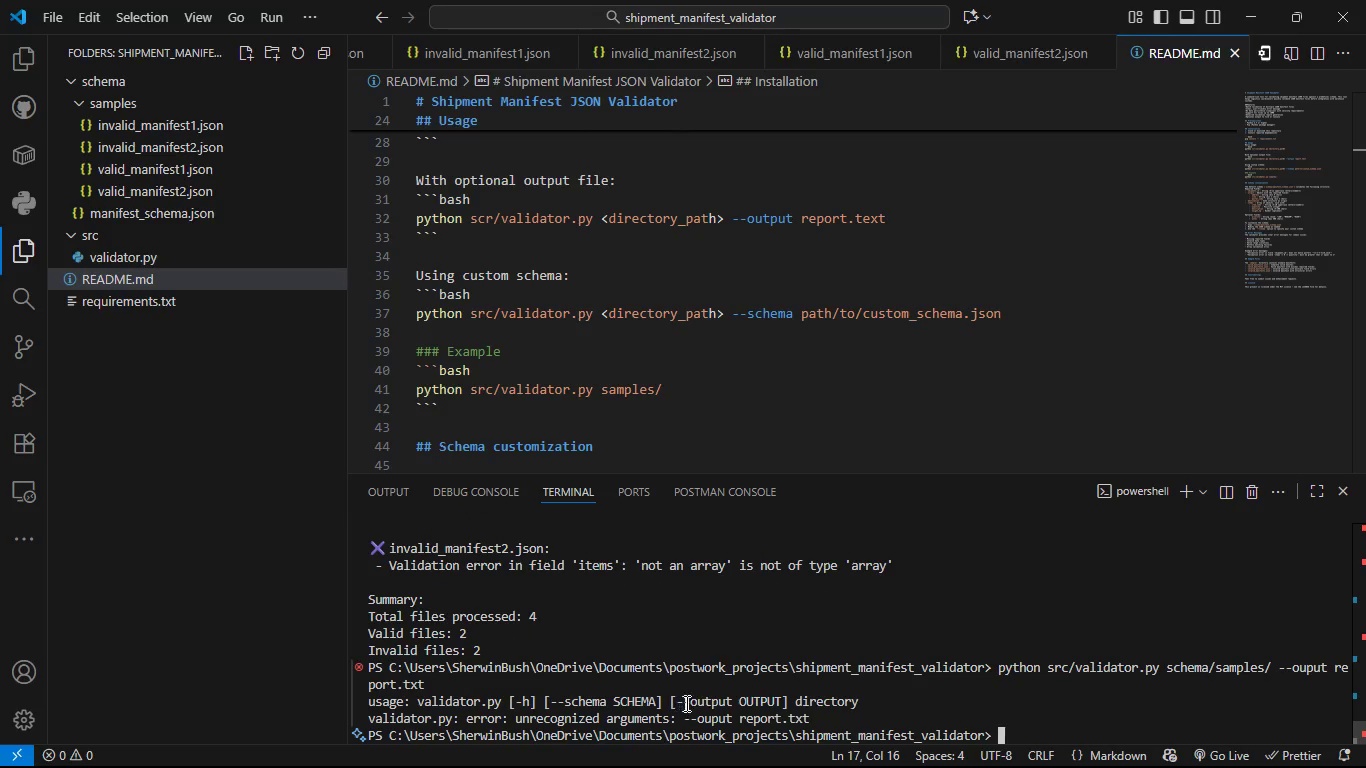 
left_click_drag(start_coordinate=[1139, 45], to_coordinate=[301, 34])
 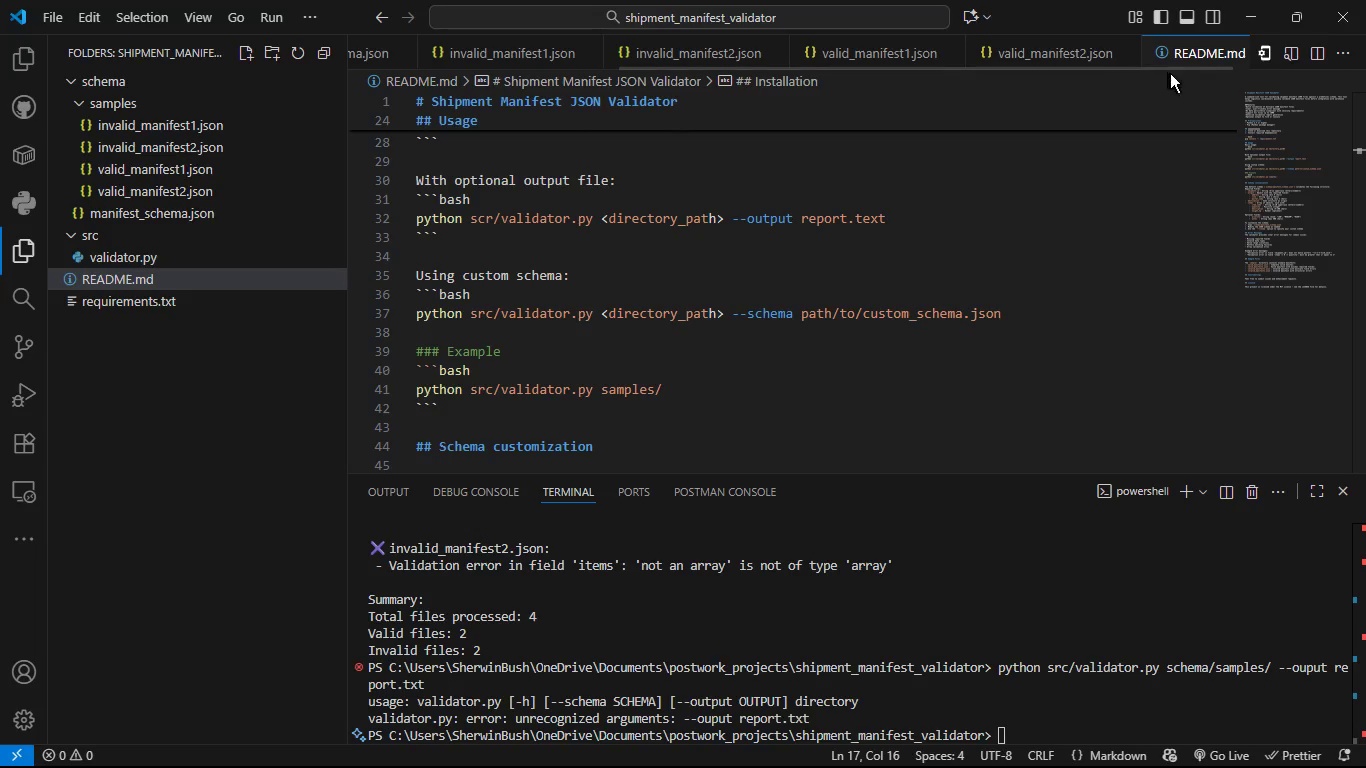 
left_click_drag(start_coordinate=[1183, 63], to_coordinate=[404, 46])
 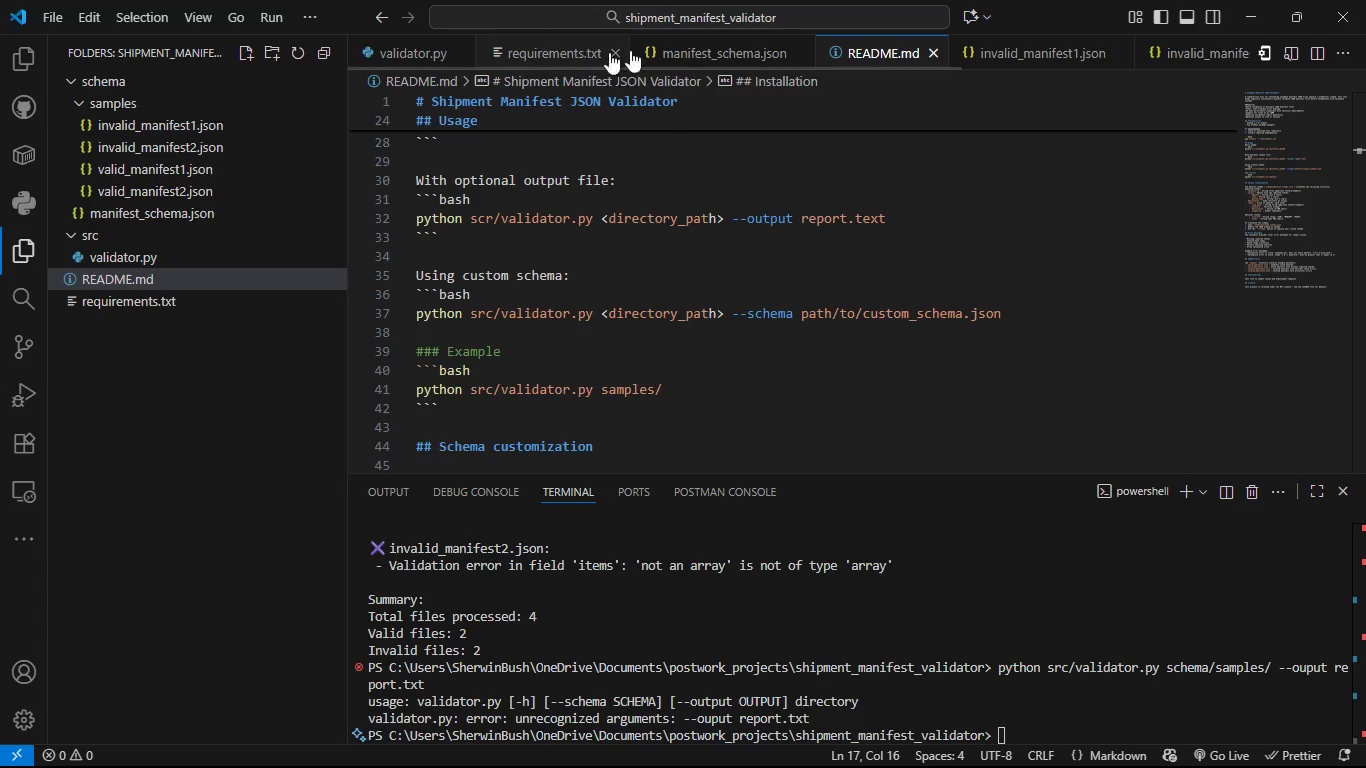 
left_click_drag(start_coordinate=[862, 58], to_coordinate=[503, 40])
 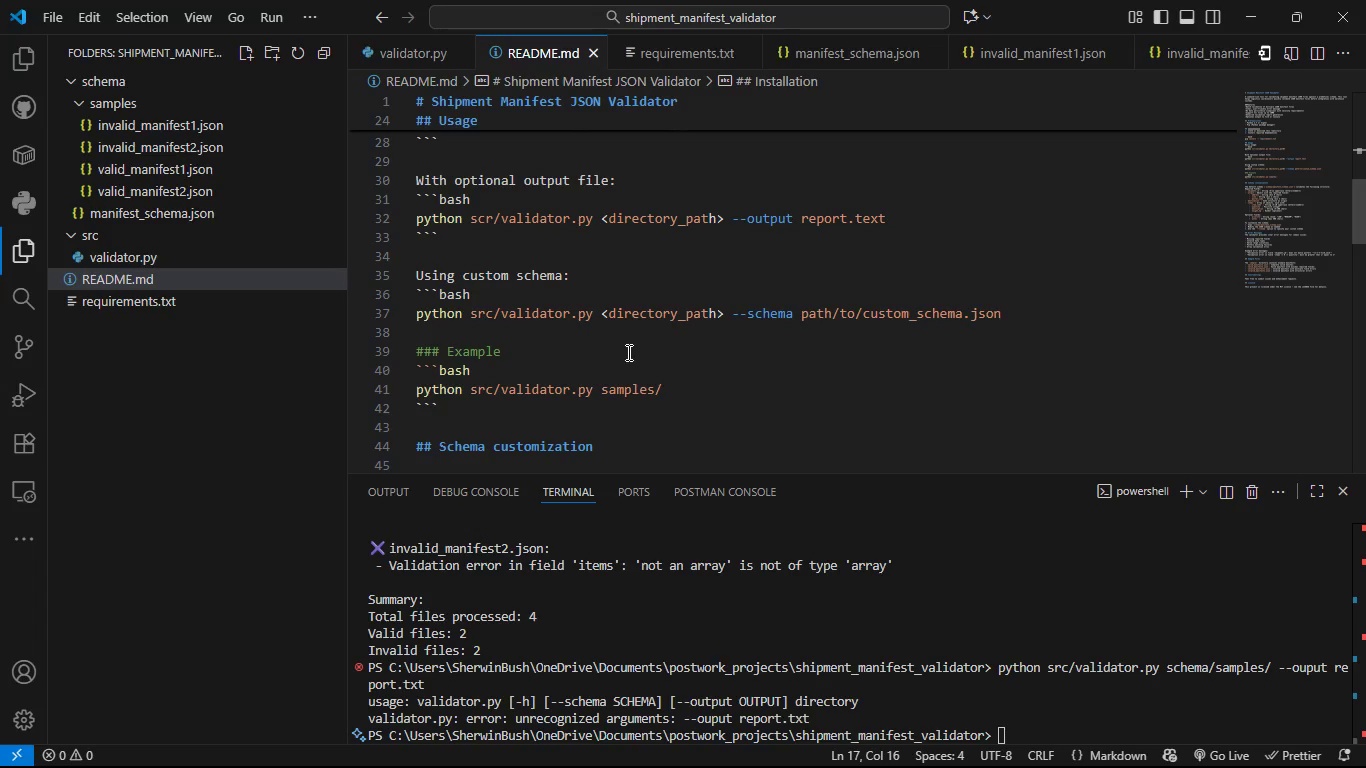 
wait(5.05)
 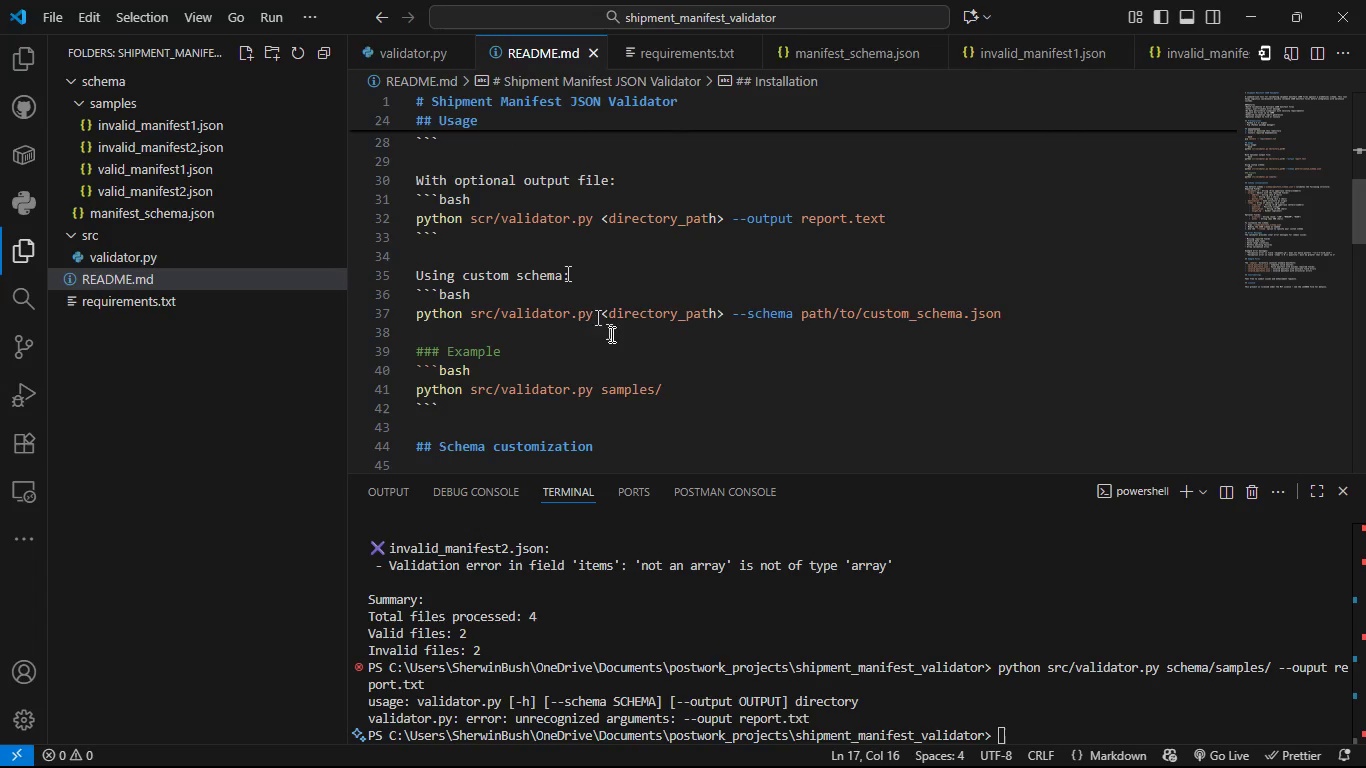 
left_click([1024, 717])
 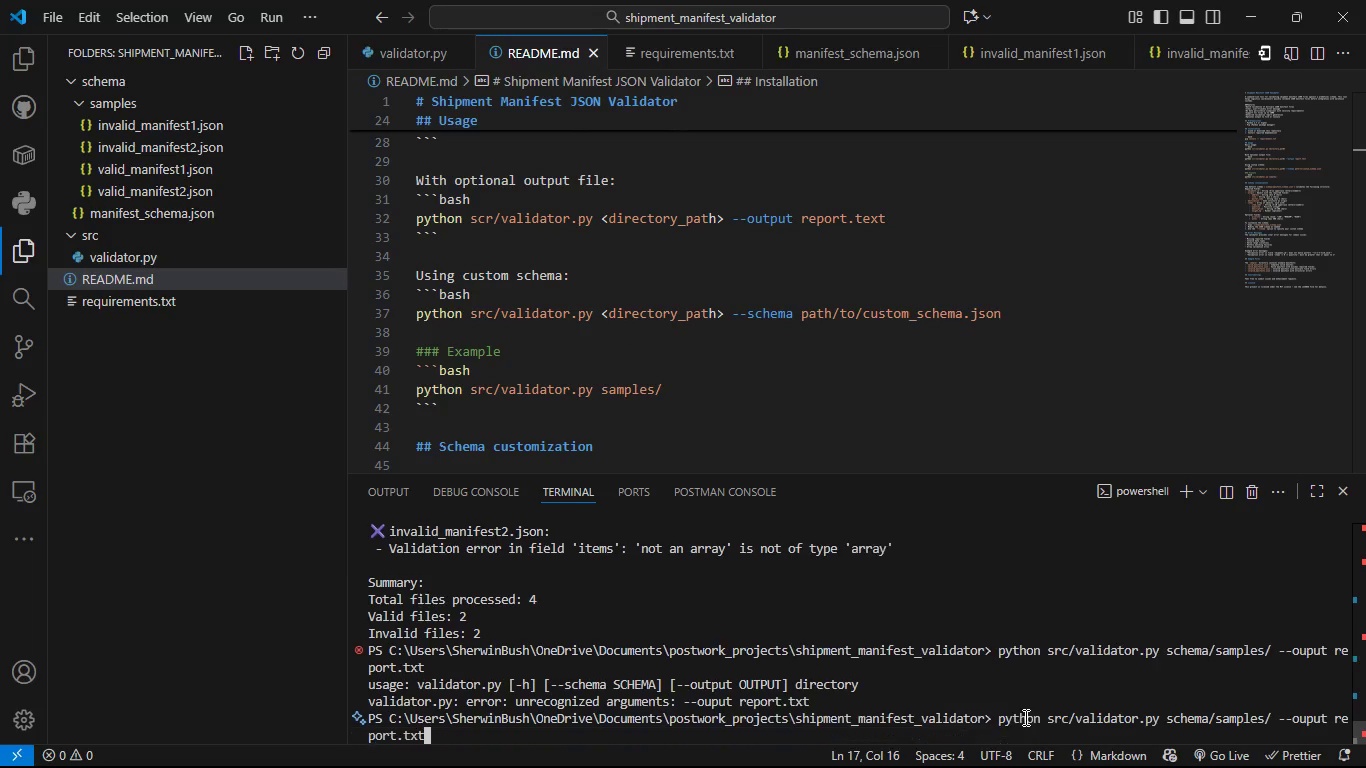 
key(ArrowUp)
 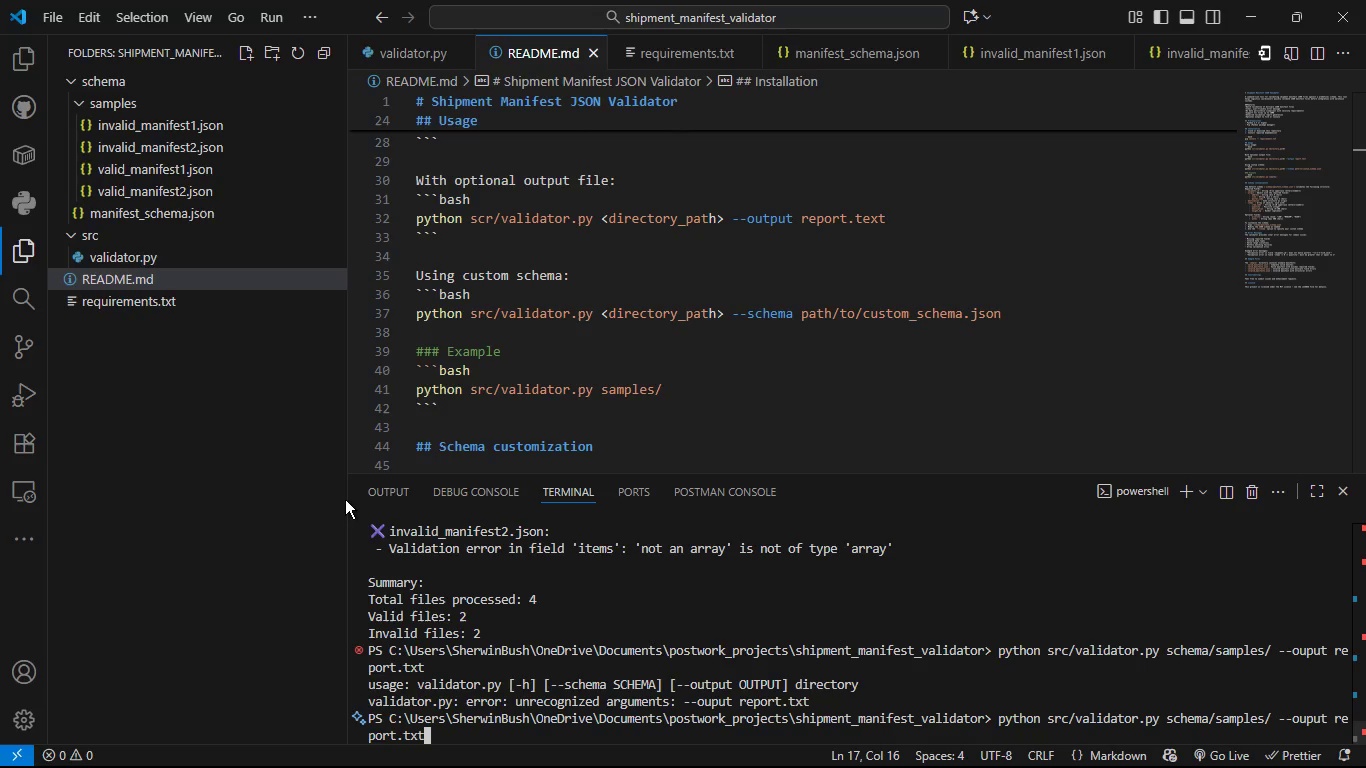 
left_click_drag(start_coordinate=[348, 503], to_coordinate=[173, 482])
 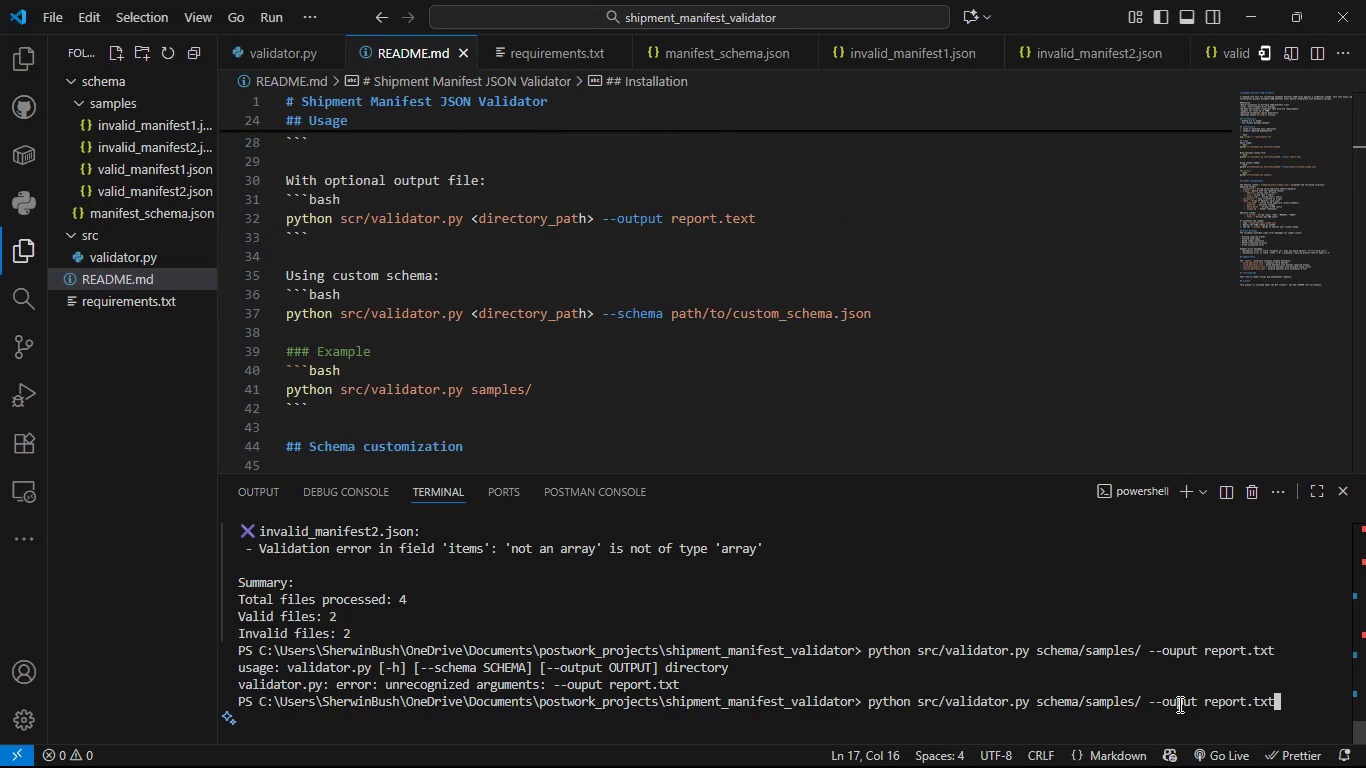 
left_click([1178, 704])
 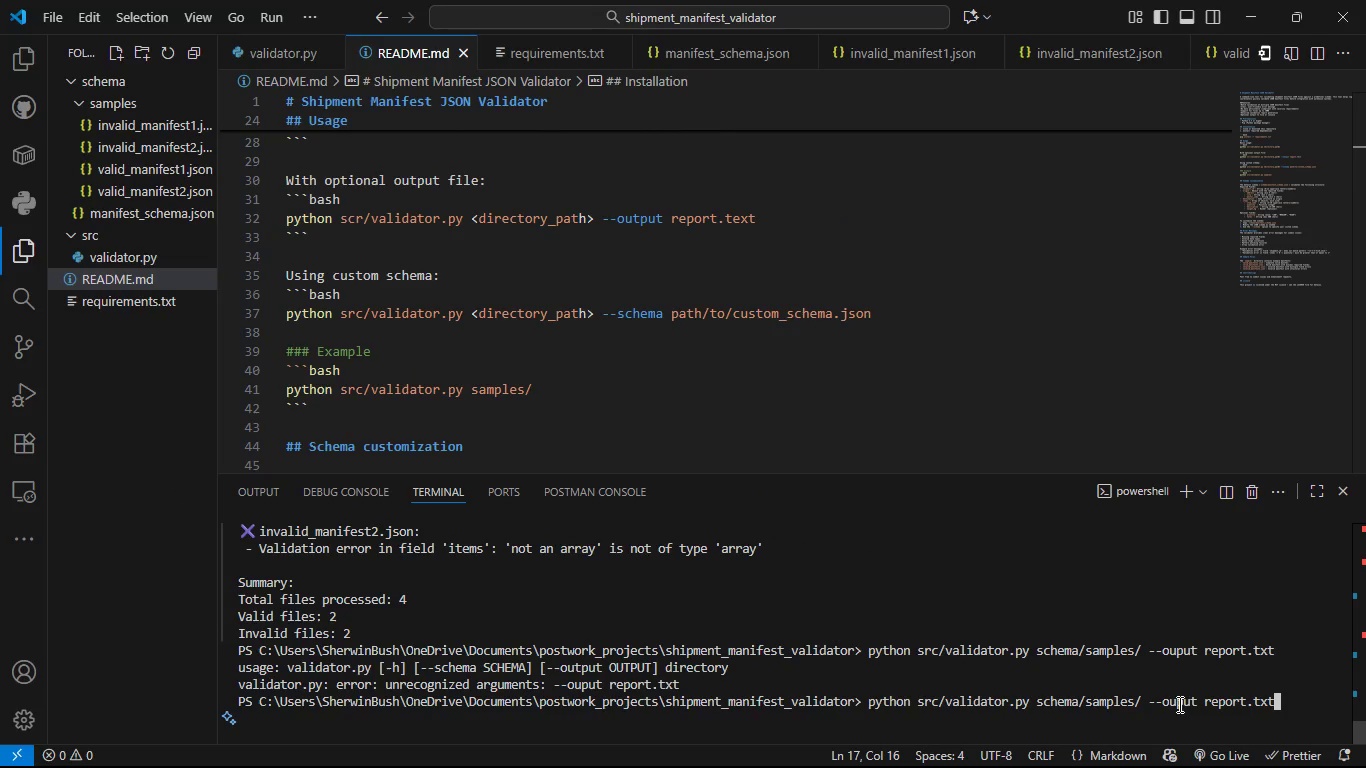 
key(ArrowLeft)
 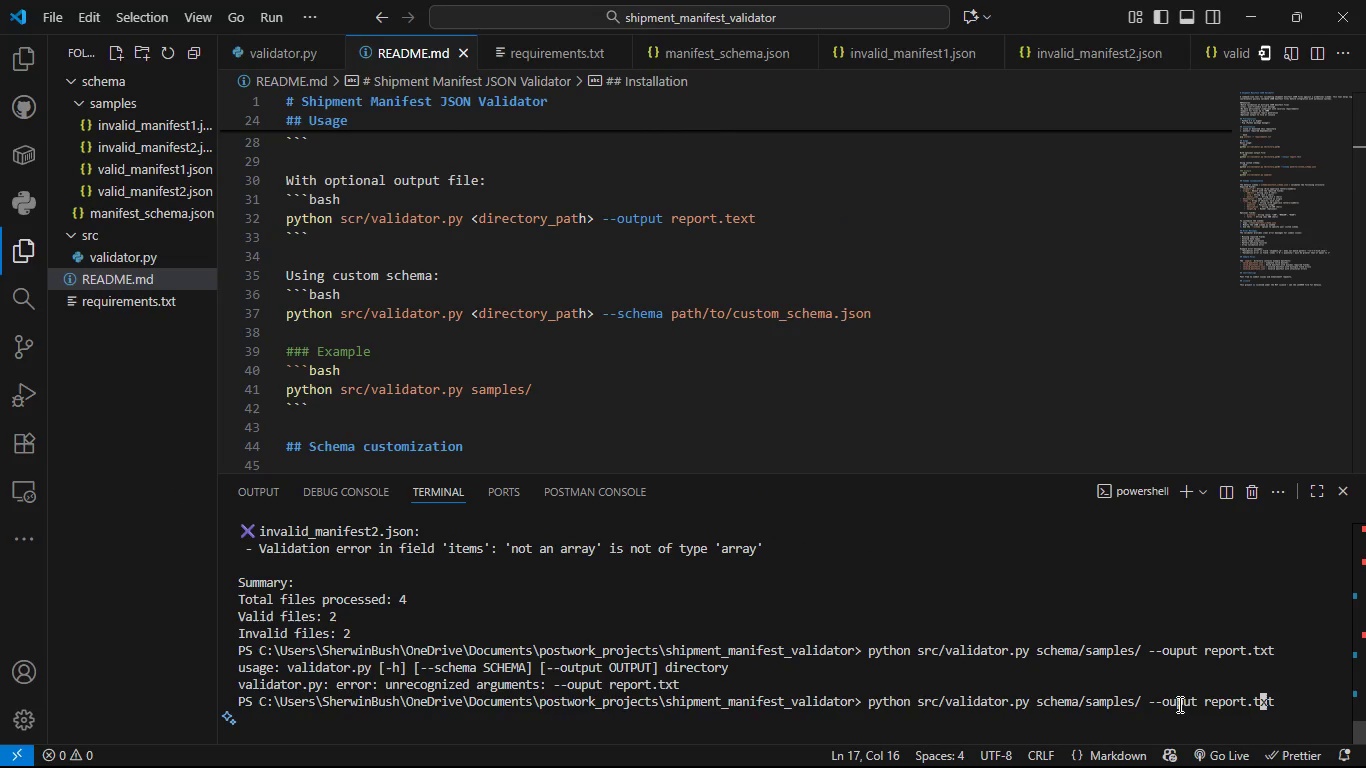 
hold_key(key=ArrowLeft, duration=0.93)
 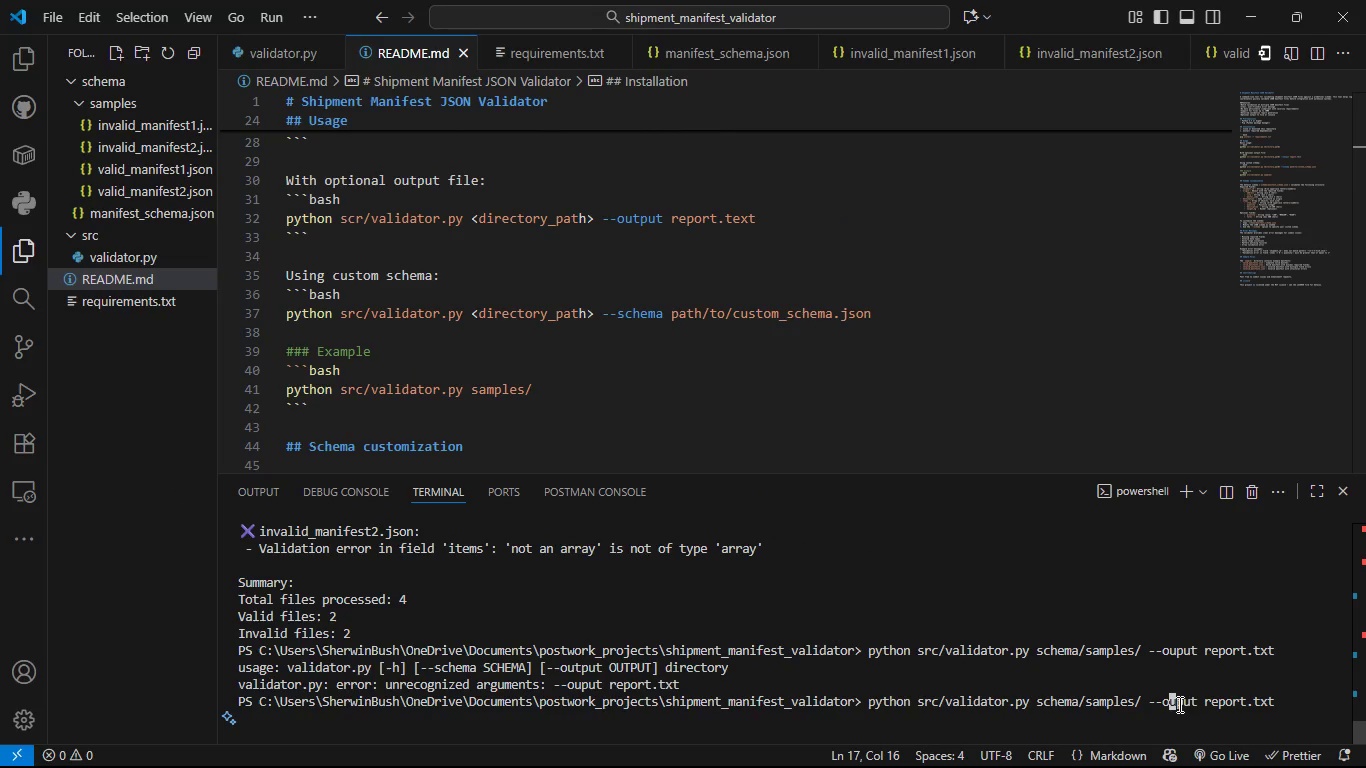 
key(ArrowRight)
 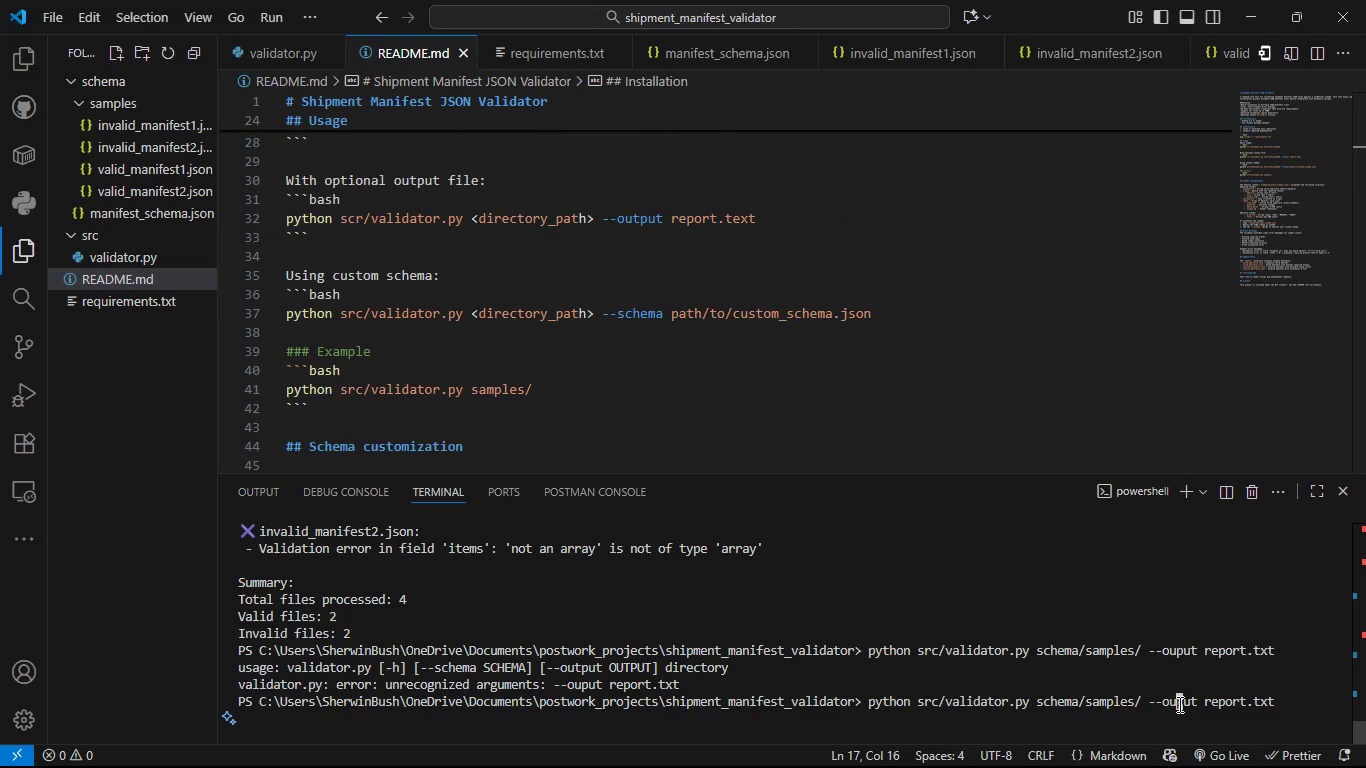 
key(T)
 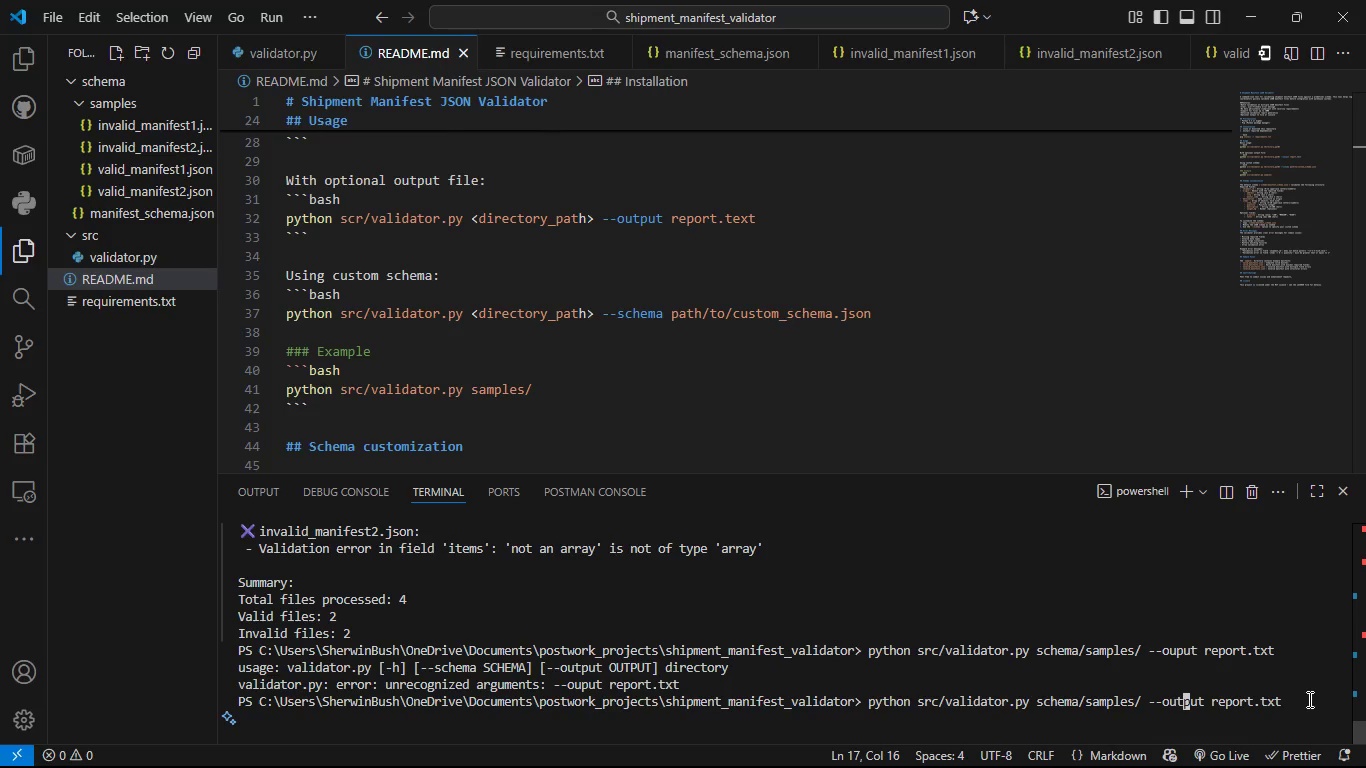 
hold_key(key=ArrowRight, duration=1.11)
 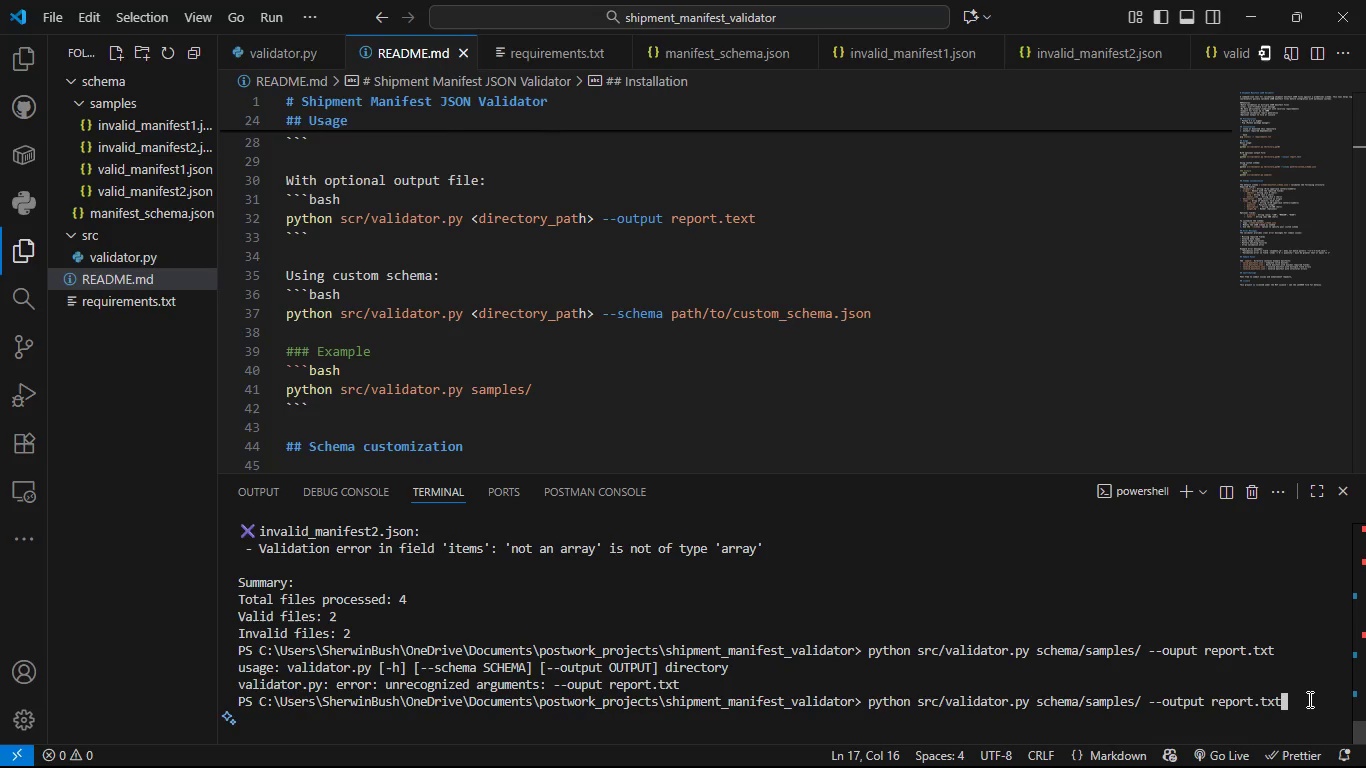 
key(Enter)
 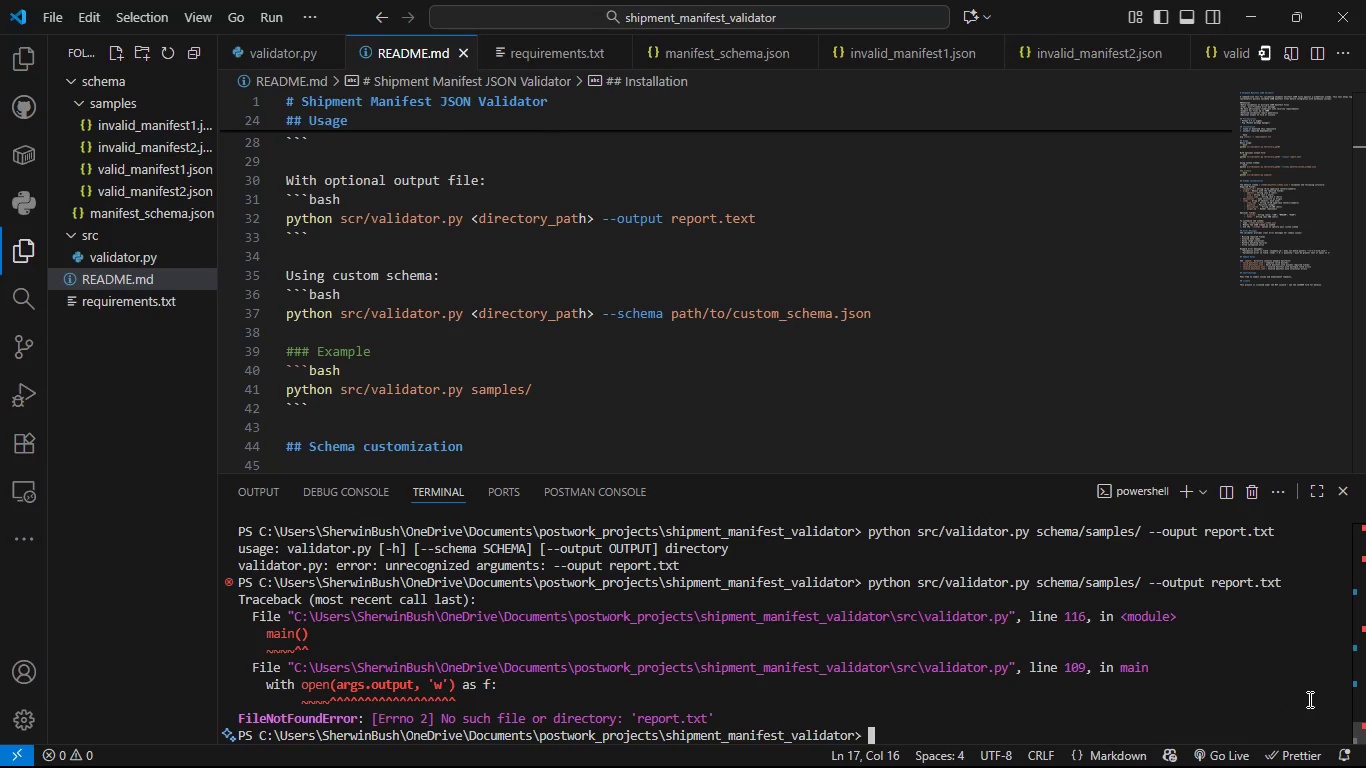 
wait(10.58)
 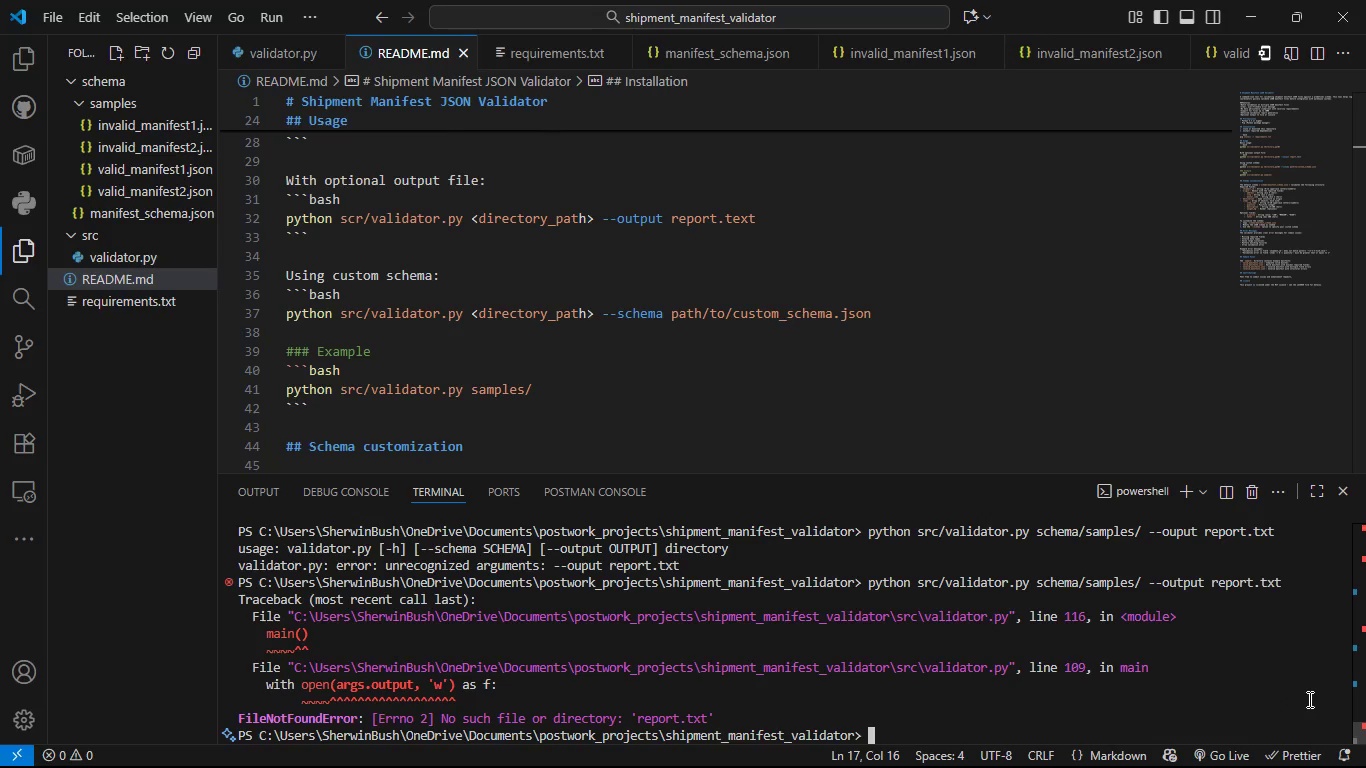 
left_click([1326, 566])
 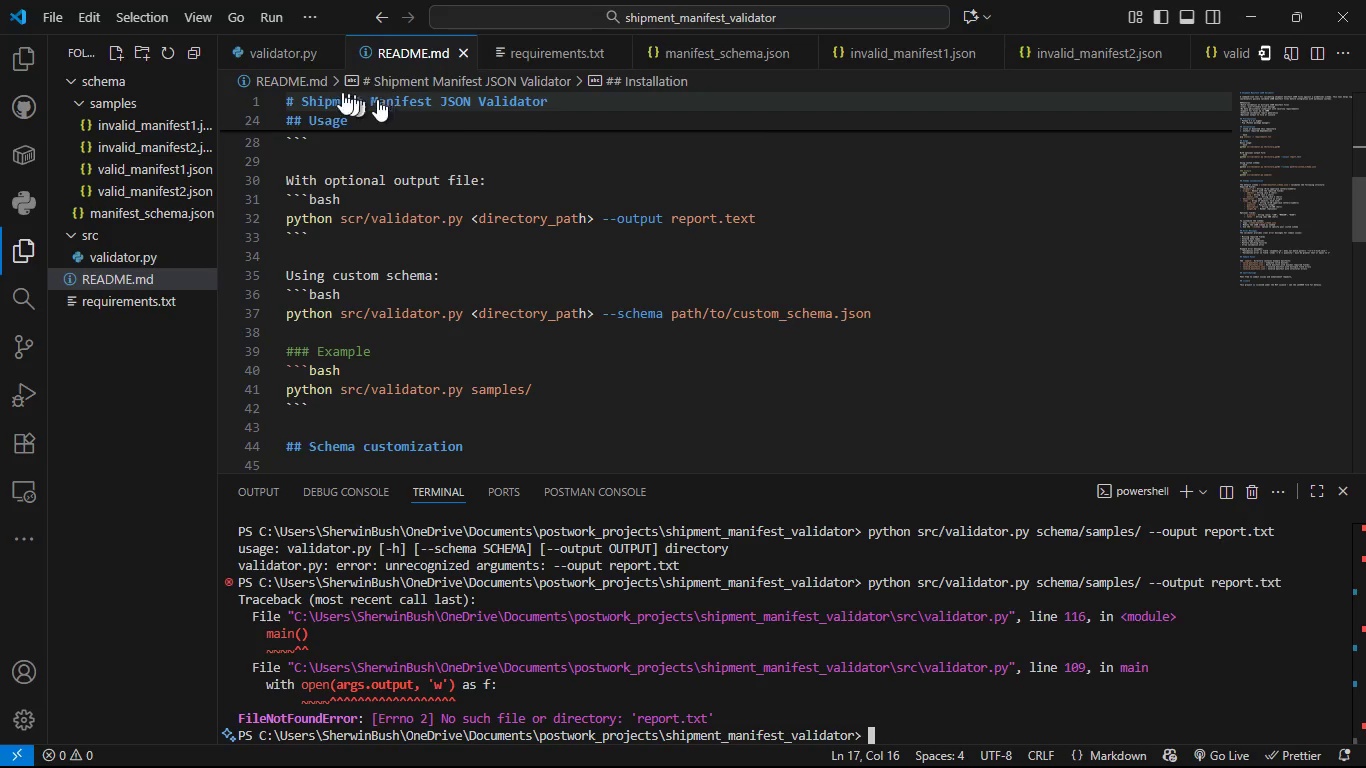 
left_click([286, 58])
 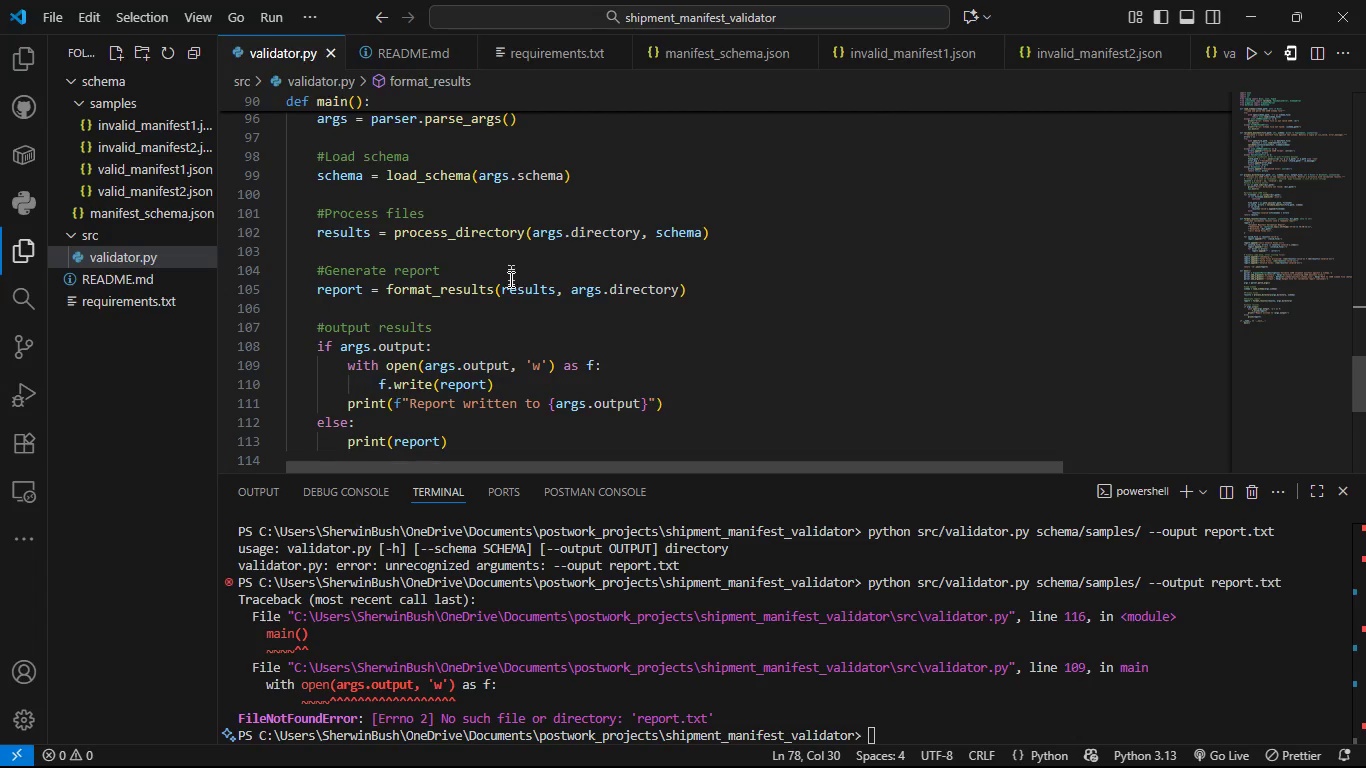 
wait(6.48)
 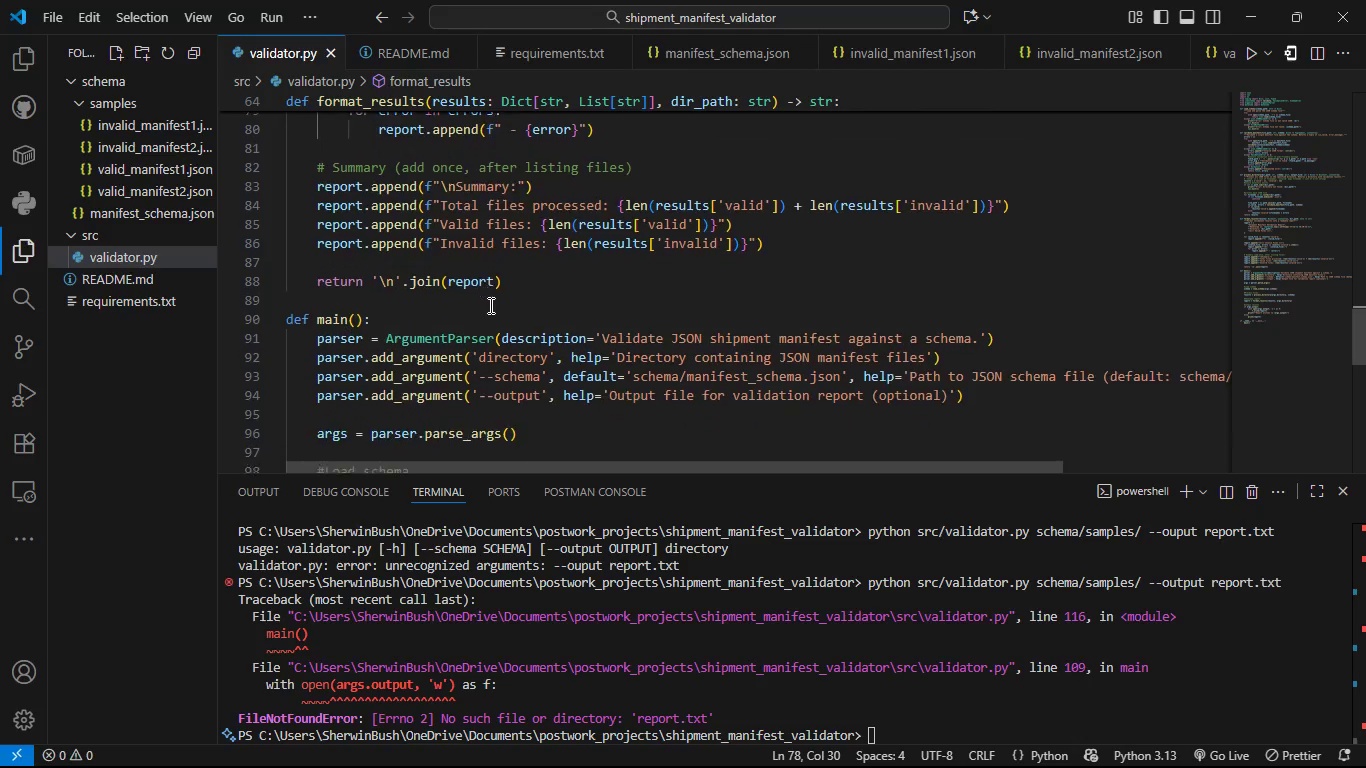 
left_click([478, 363])
 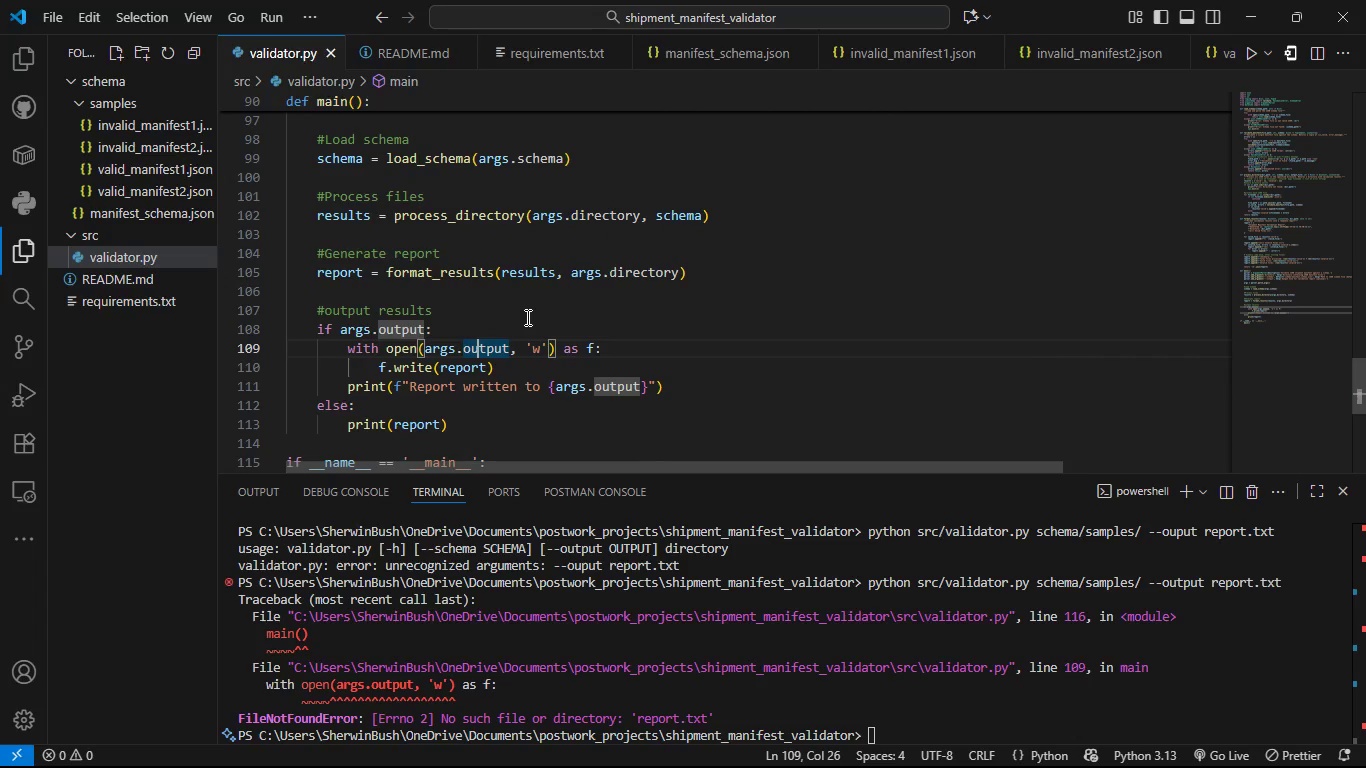 
wait(11.0)
 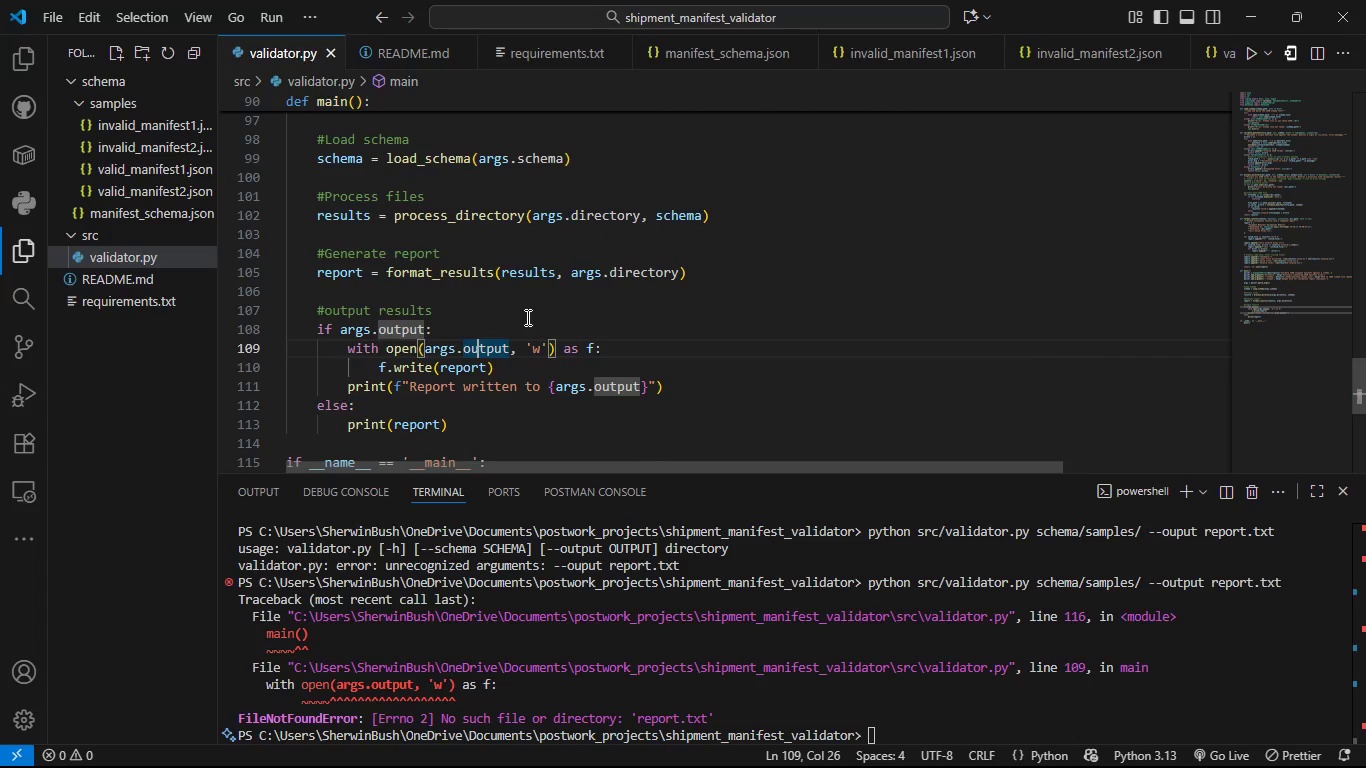 
left_click([420, 323])
 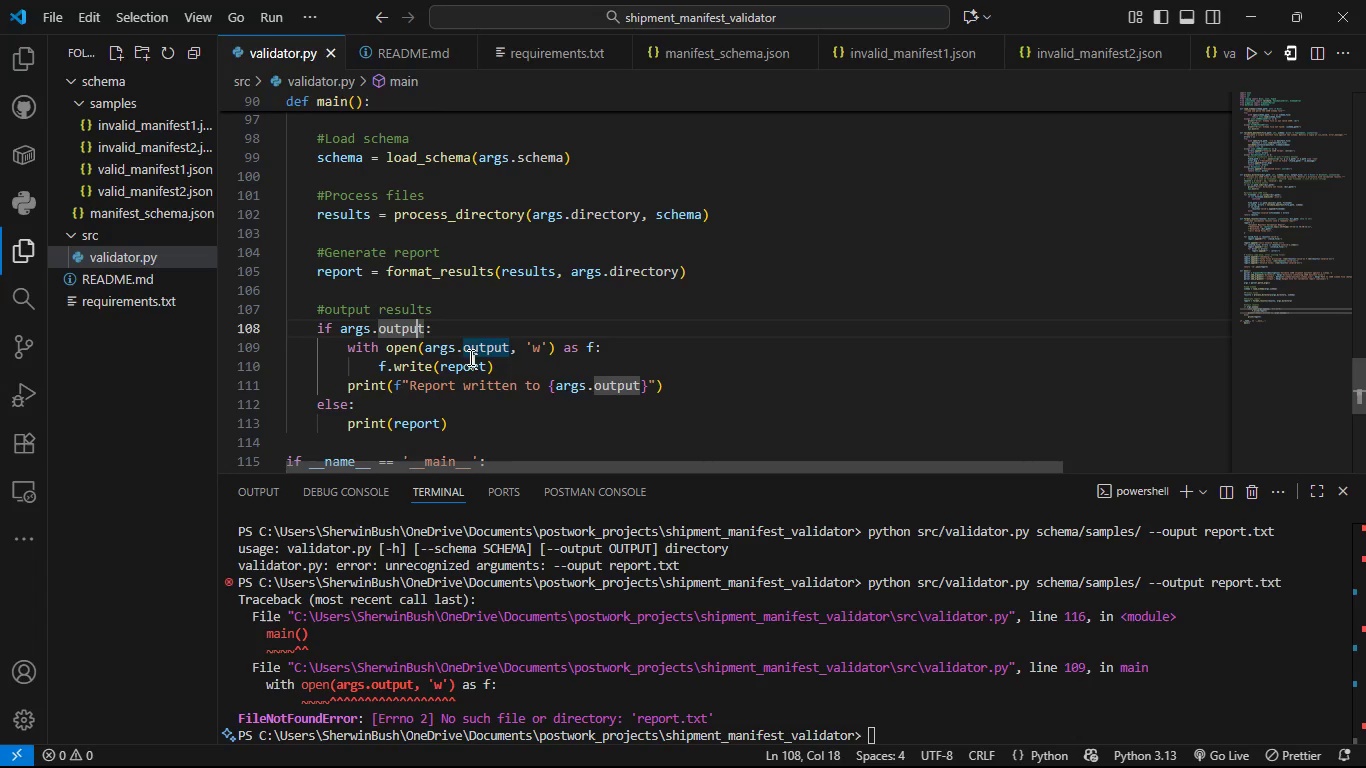 
left_click([465, 351])
 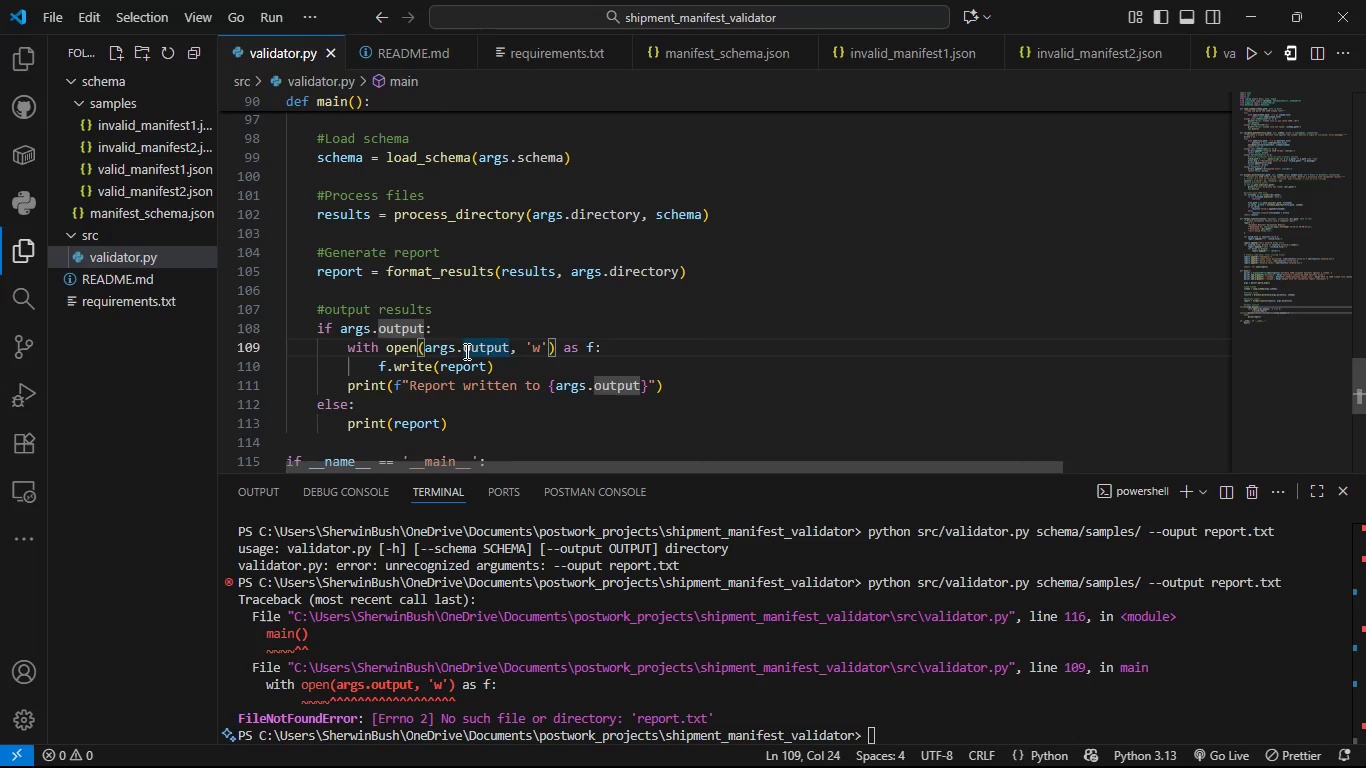 
key(Backspace)
 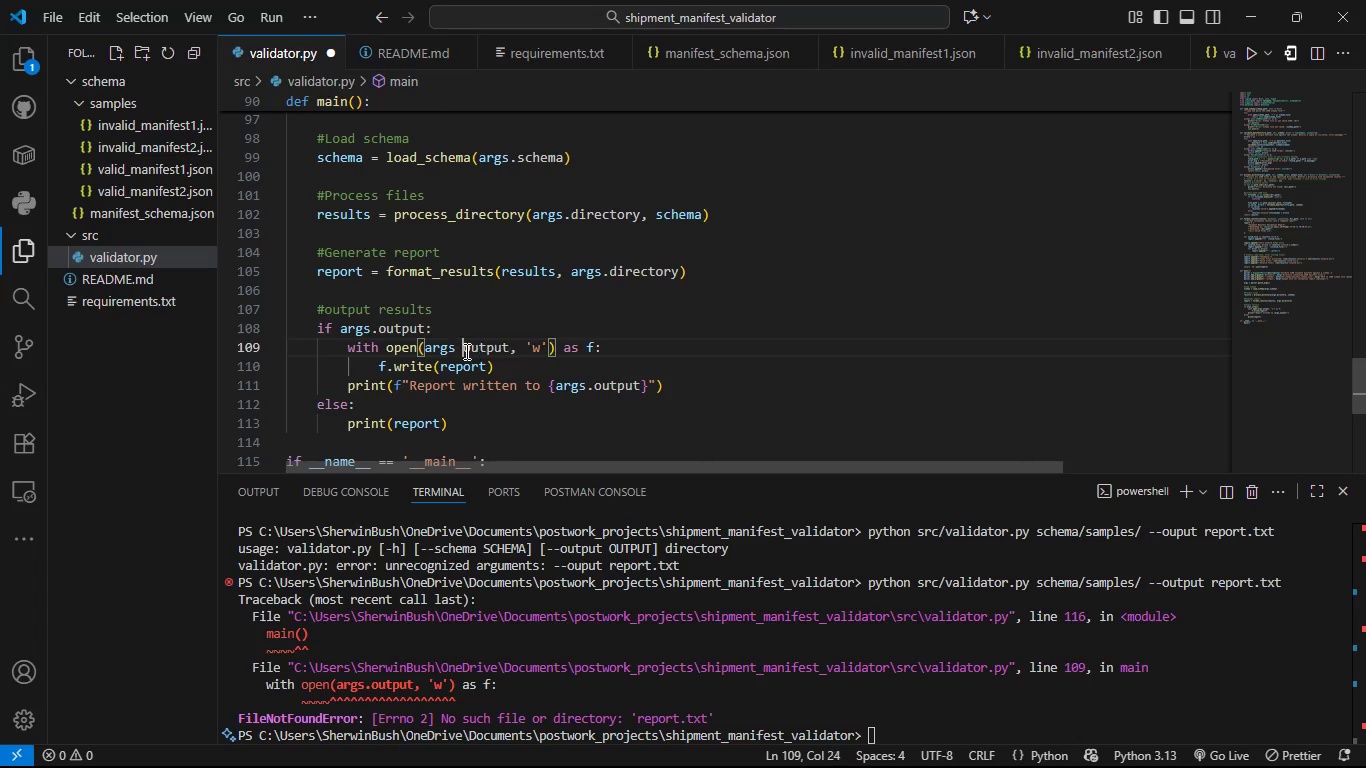 
key(Space)
 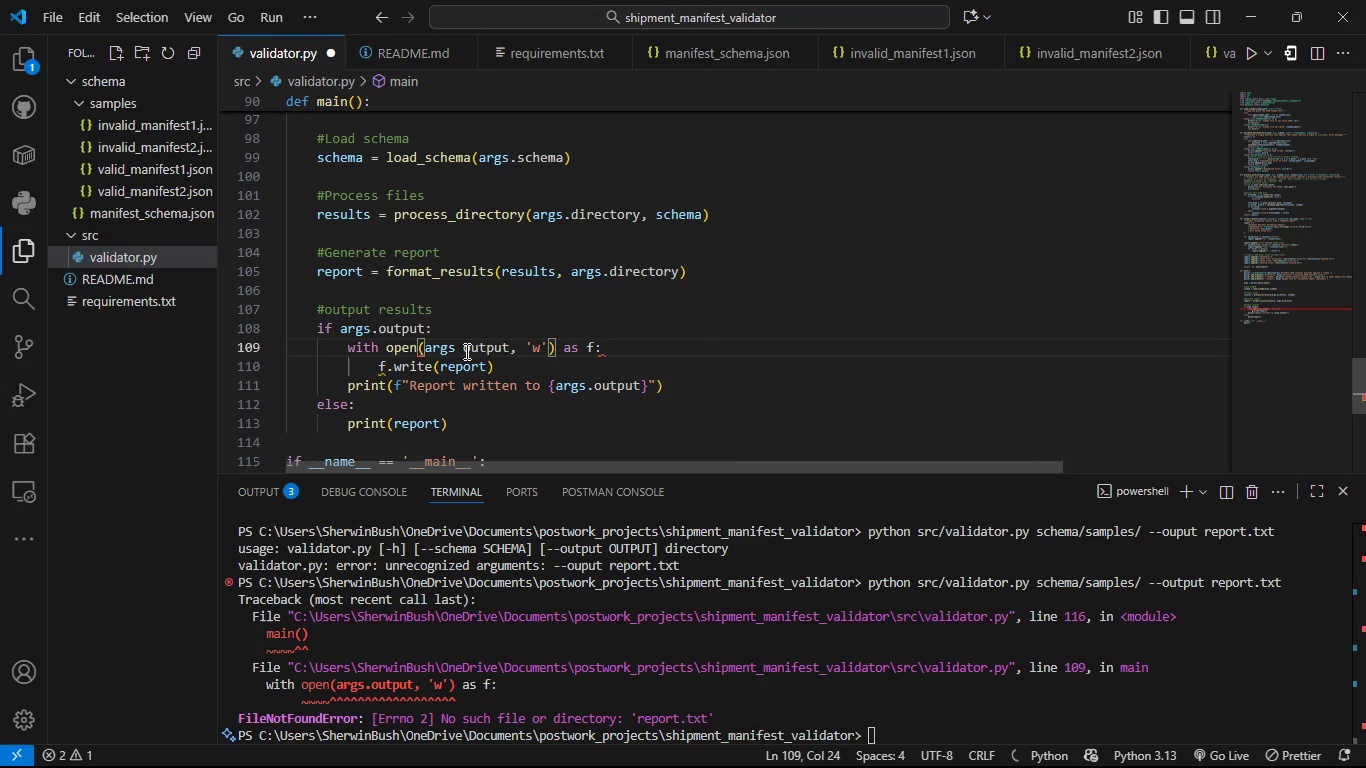 
key(Backspace)
 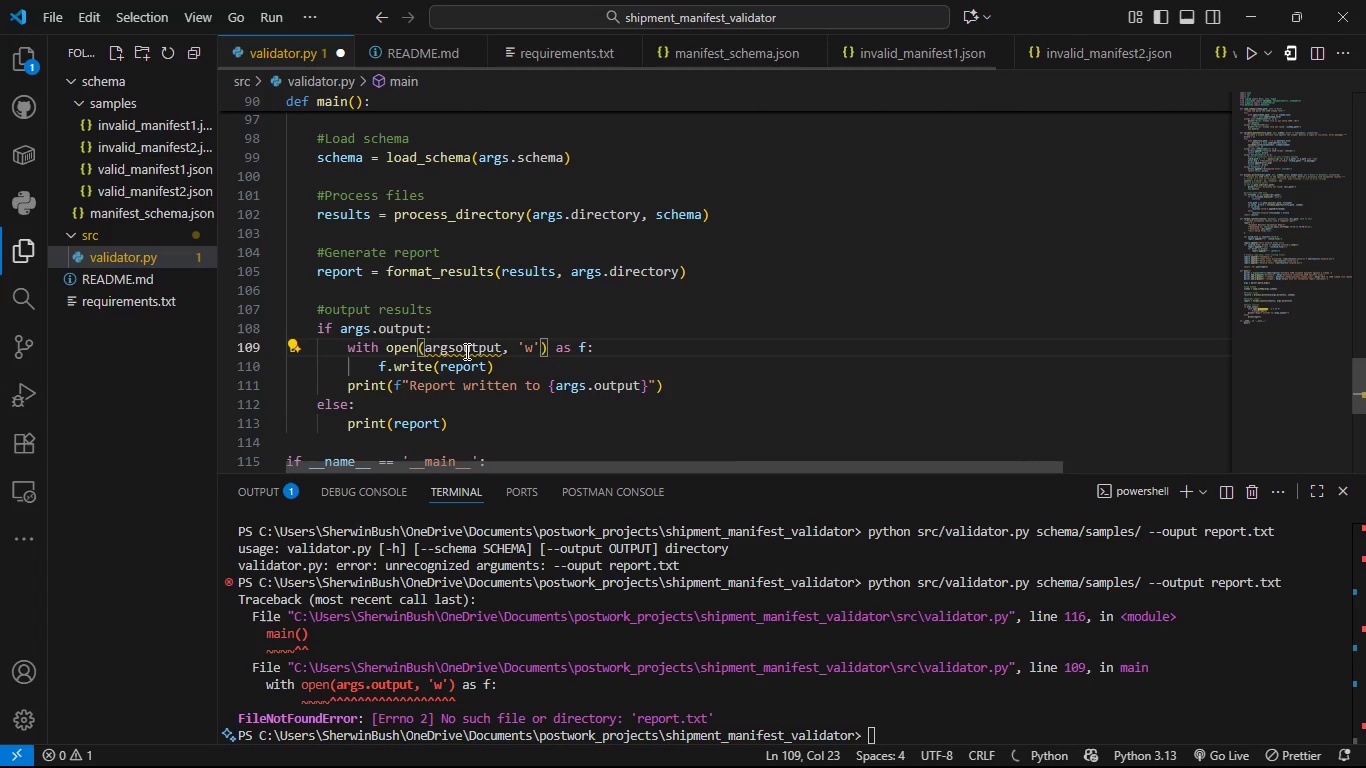 
key(Minus)
 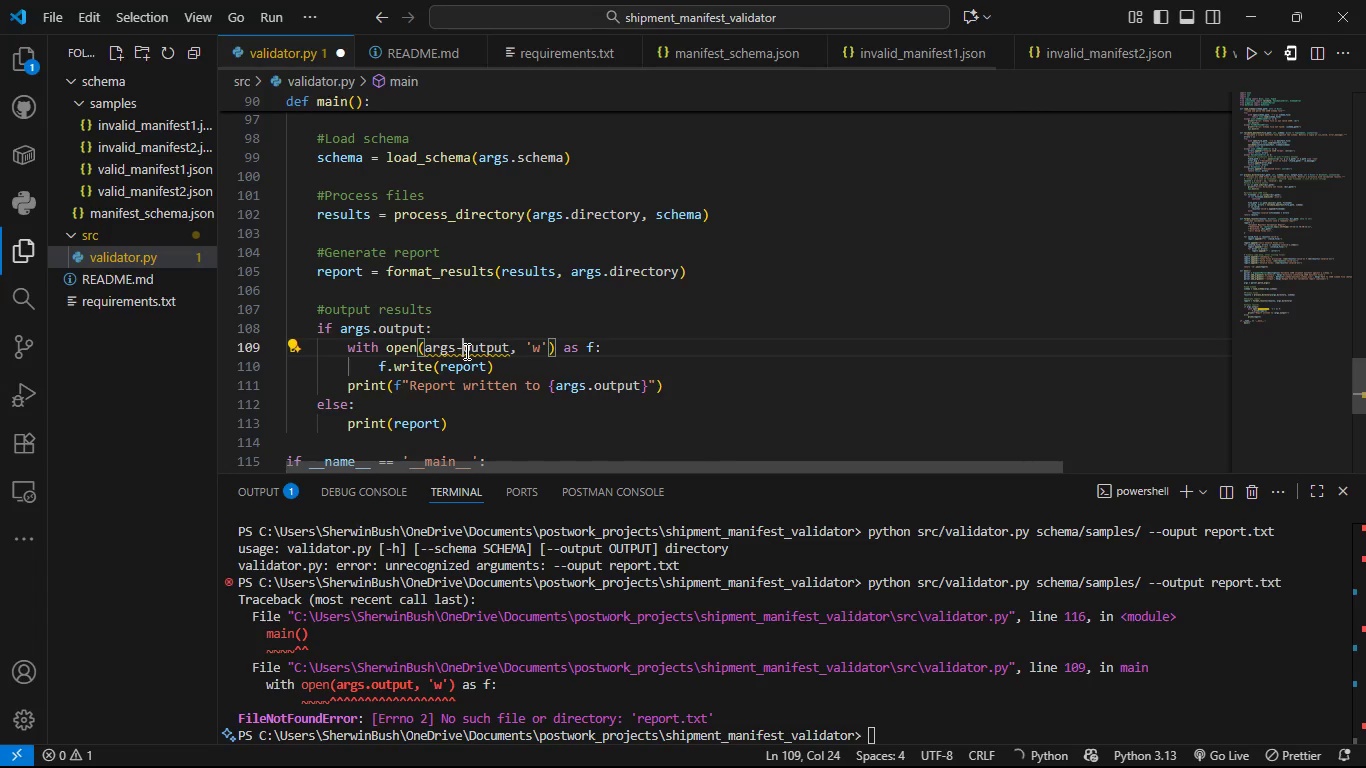 
key(Backspace)
 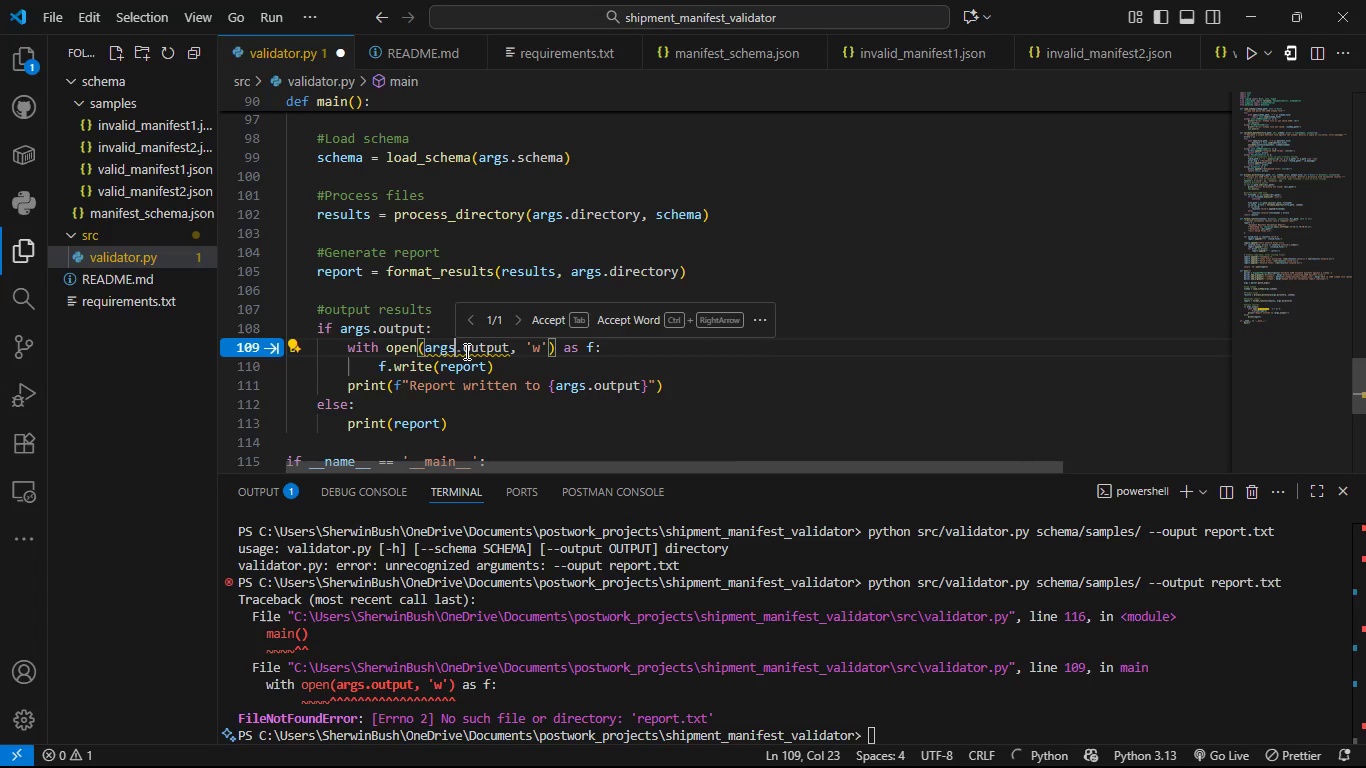 
key(Period)
 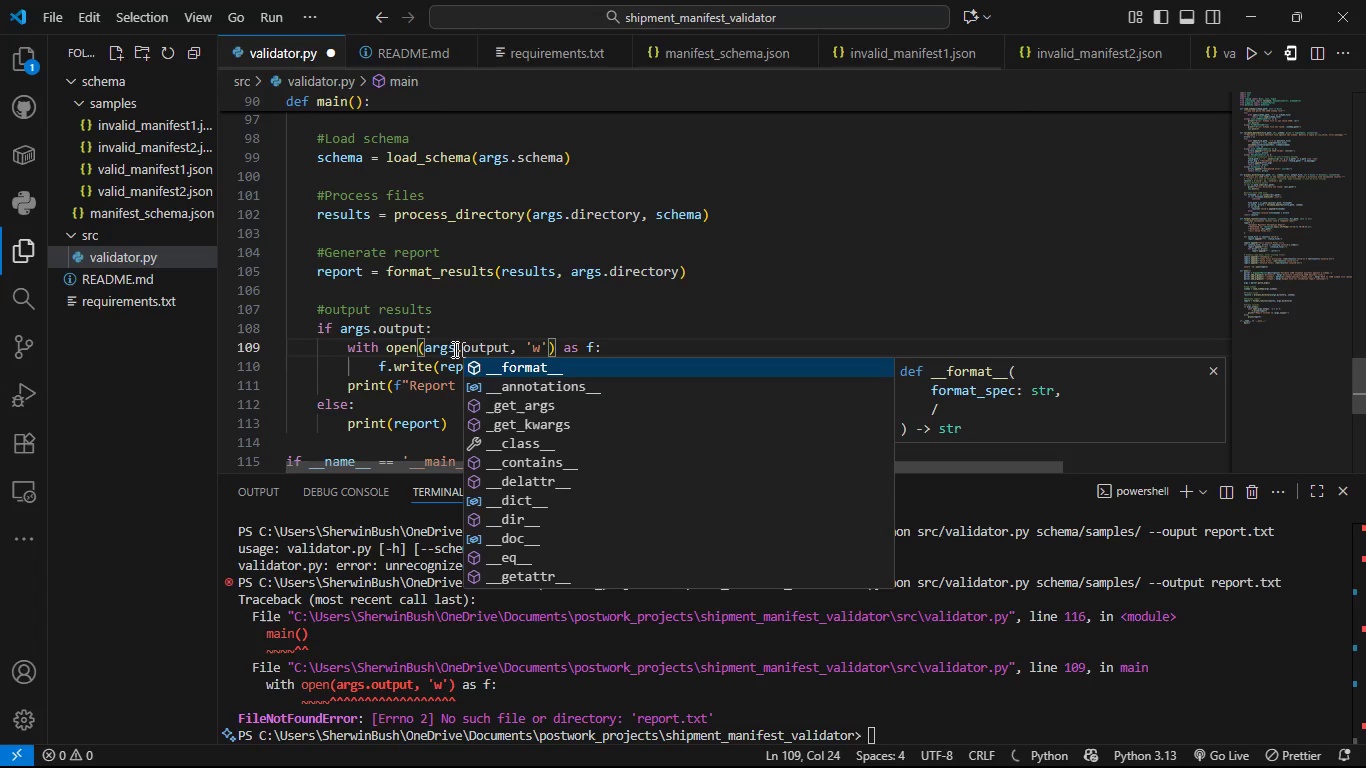 
left_click([450, 347])
 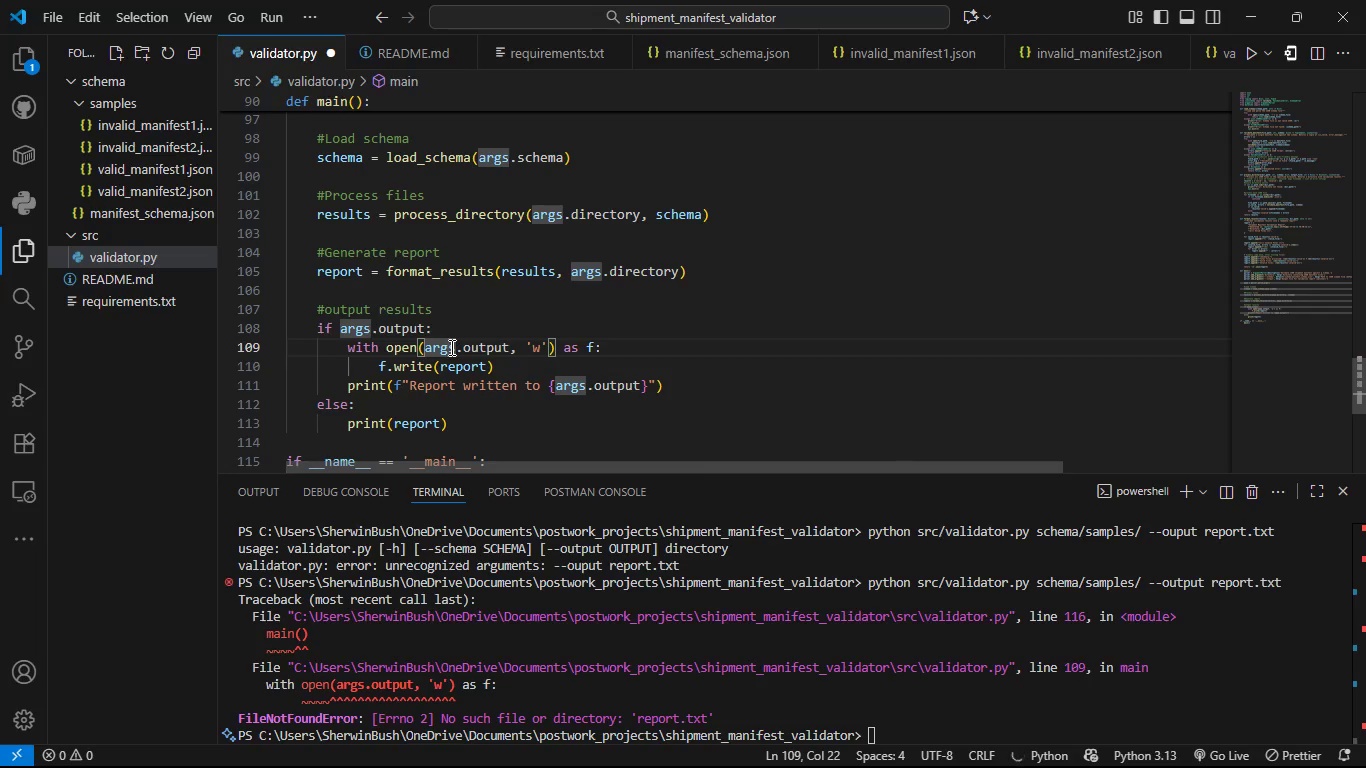 
key(Control+S)
 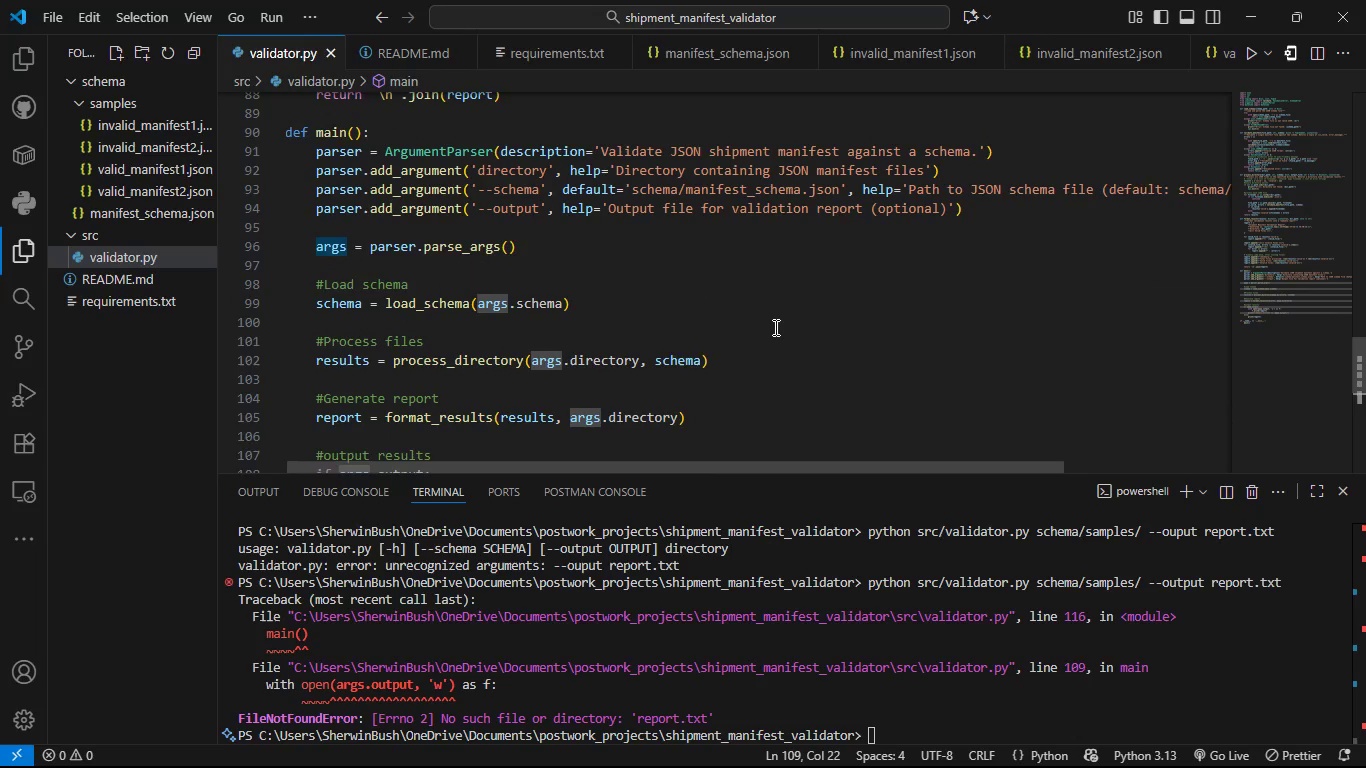 
wait(49.65)
 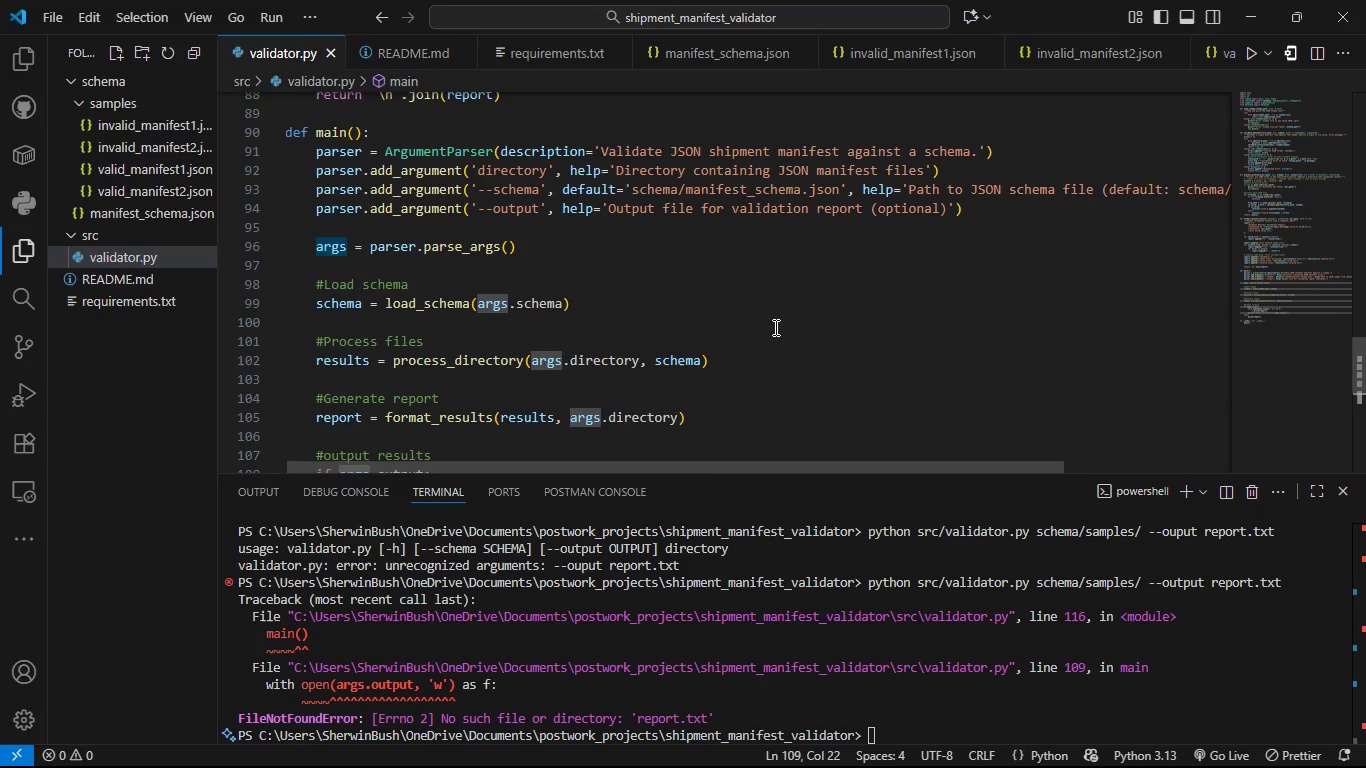 
left_click([725, 717])
 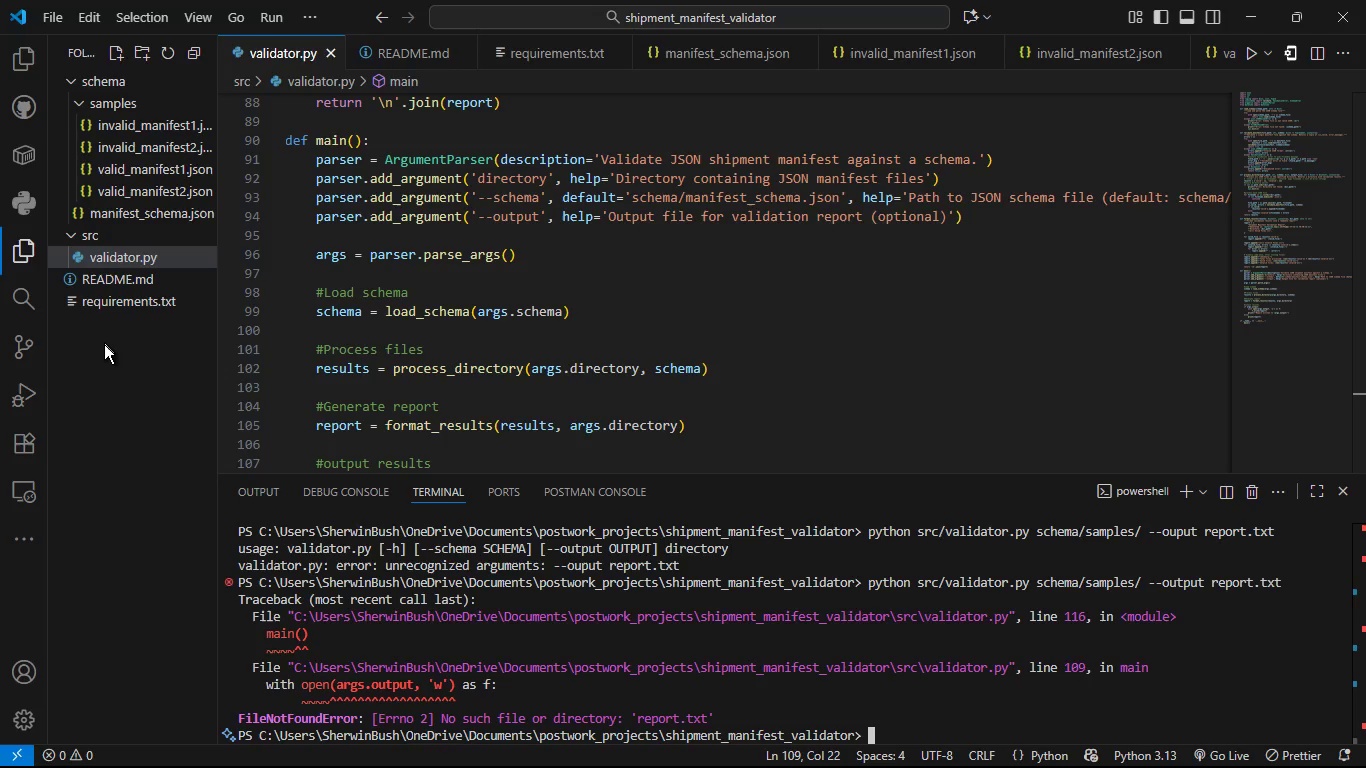 
left_click([104, 344])
 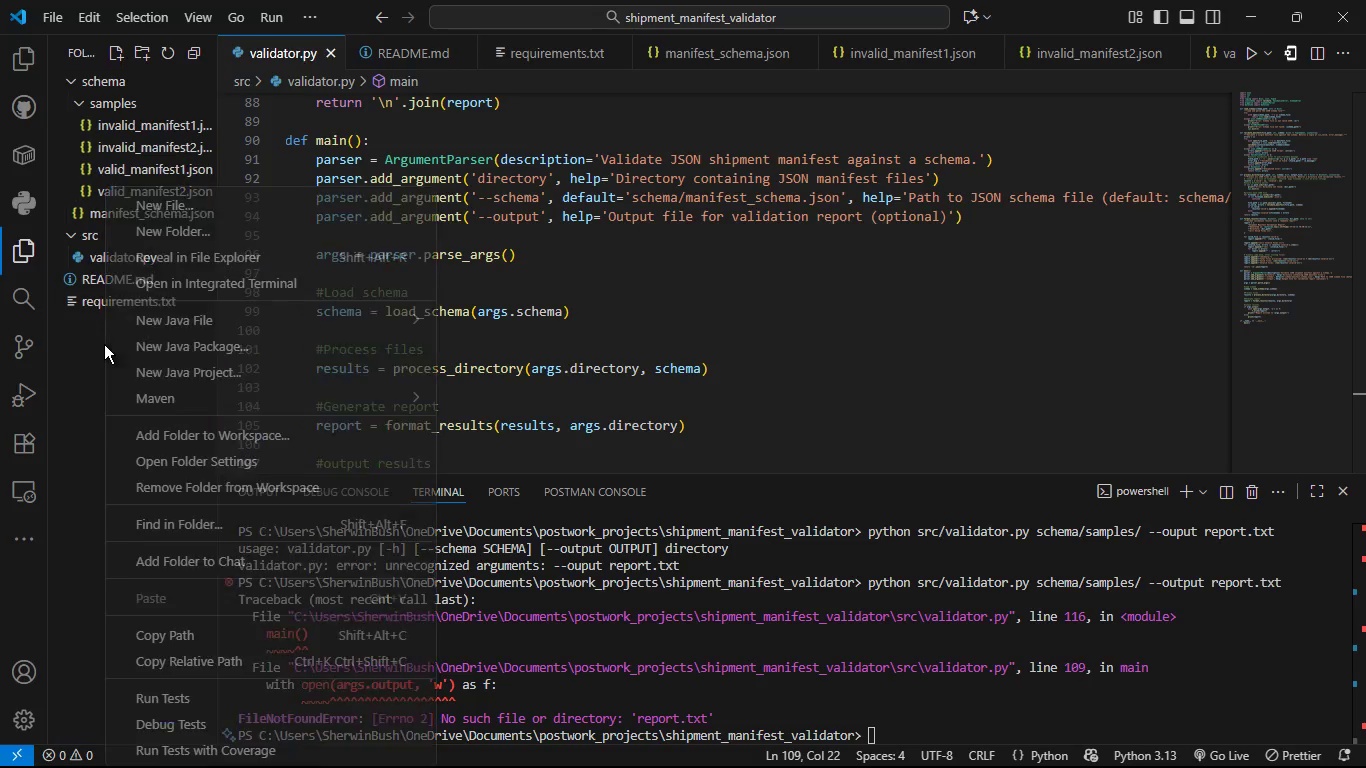 
right_click([104, 344])
 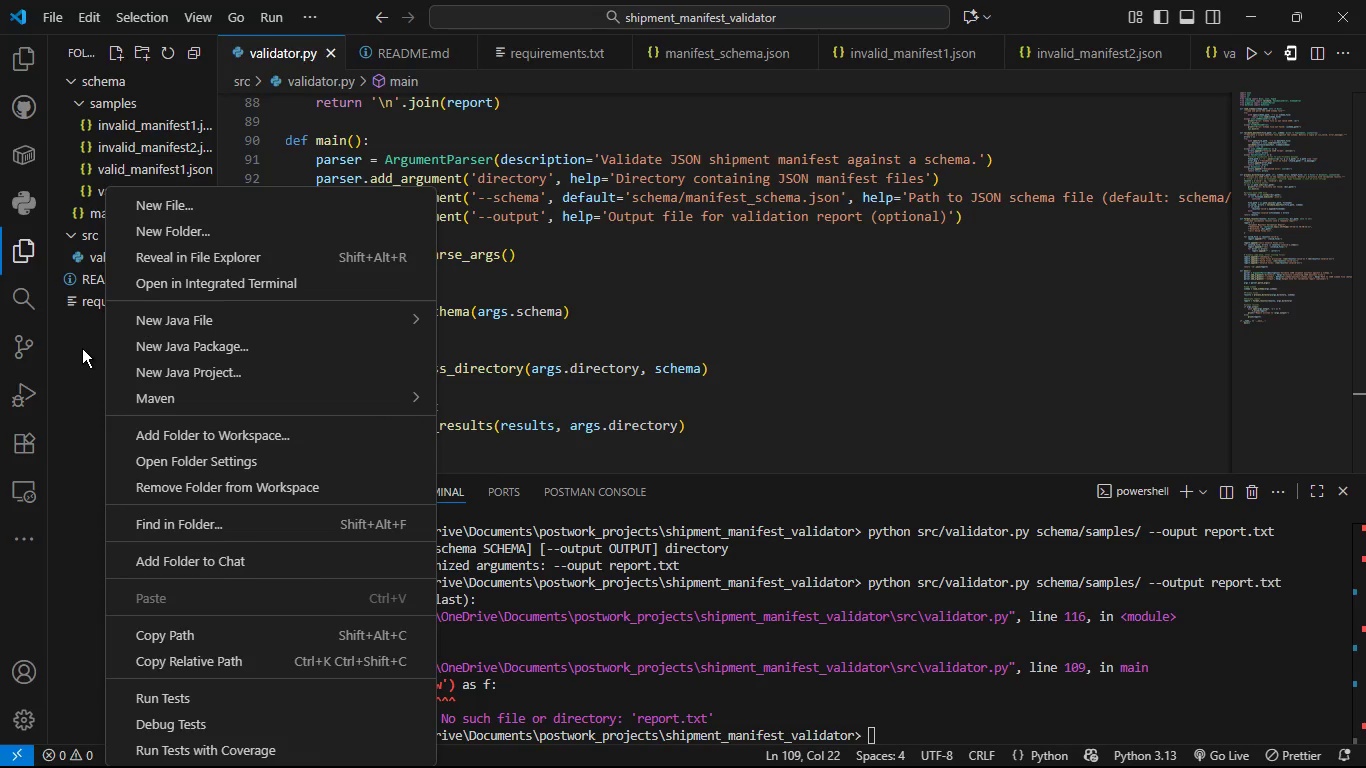 
left_click([82, 348])
 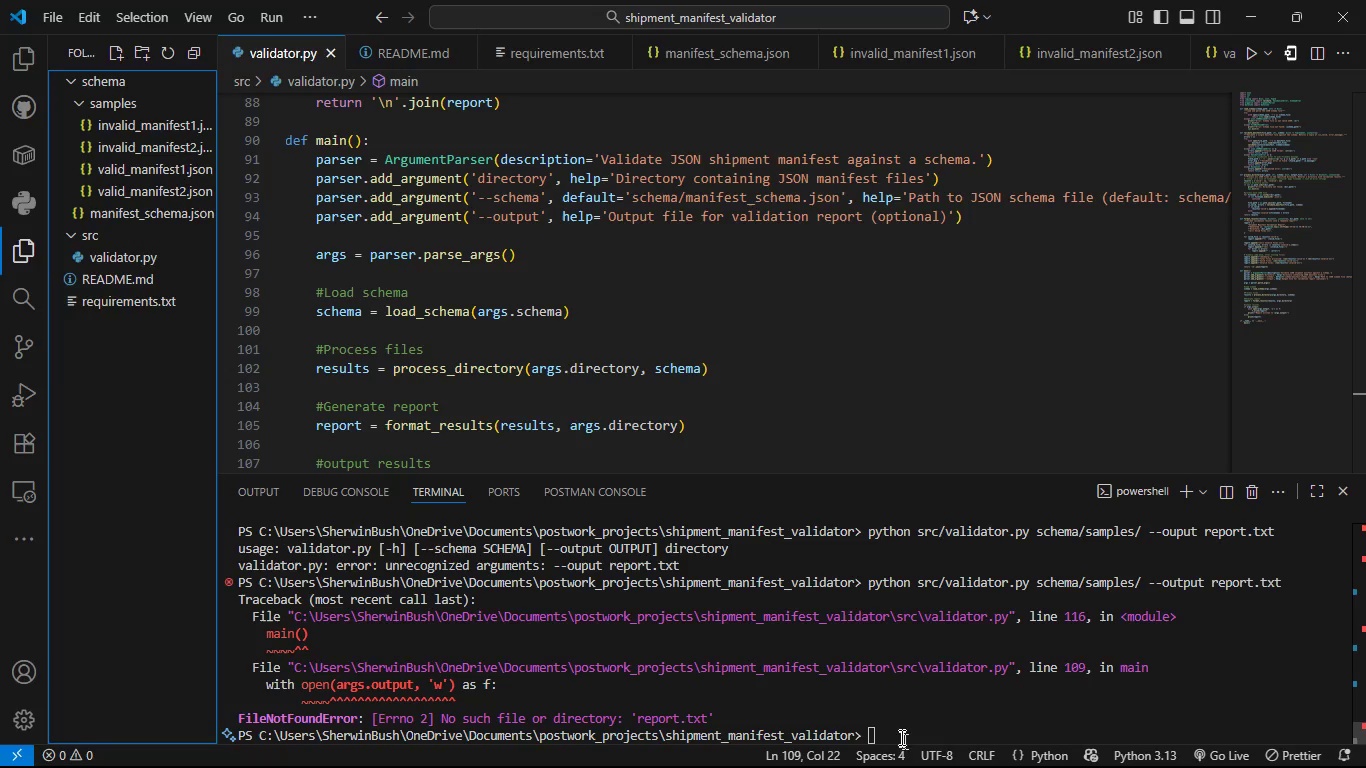 
left_click([892, 733])
 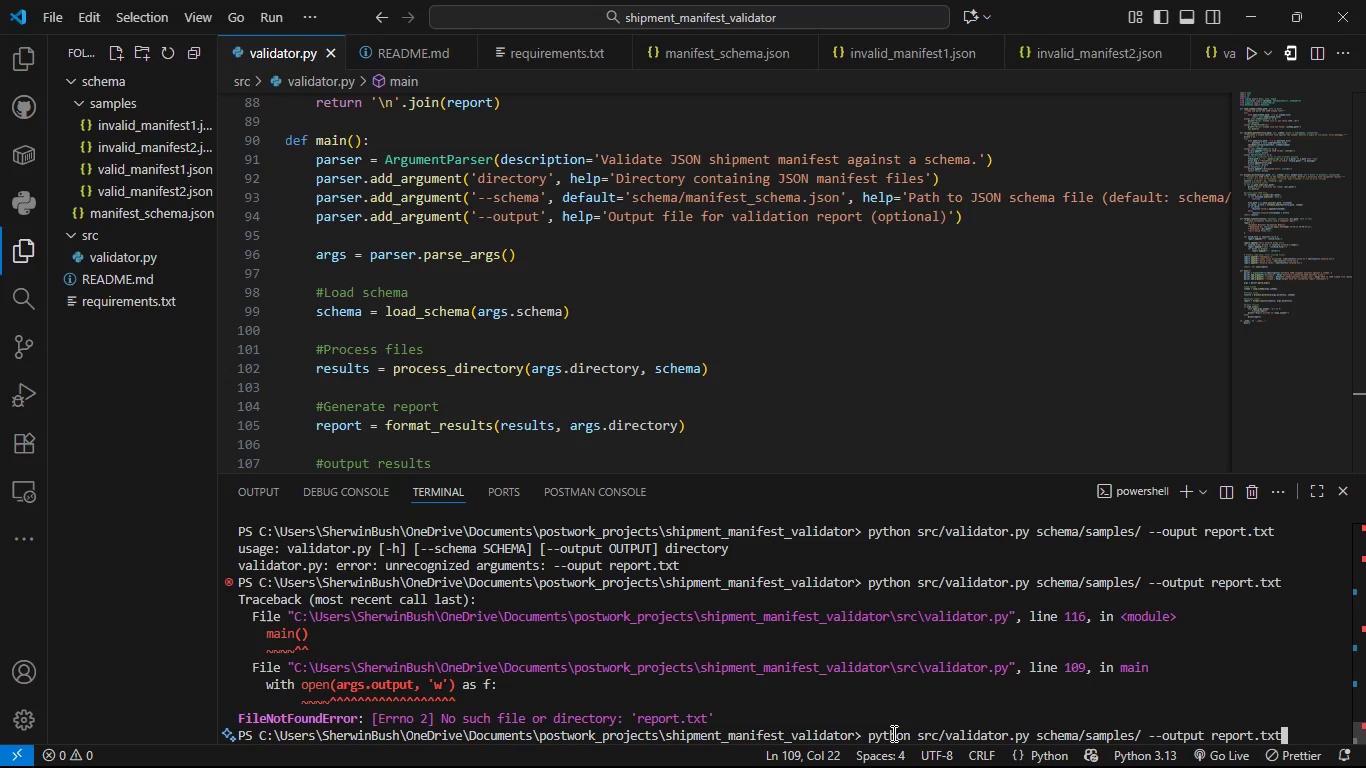 
key(ArrowUp)
 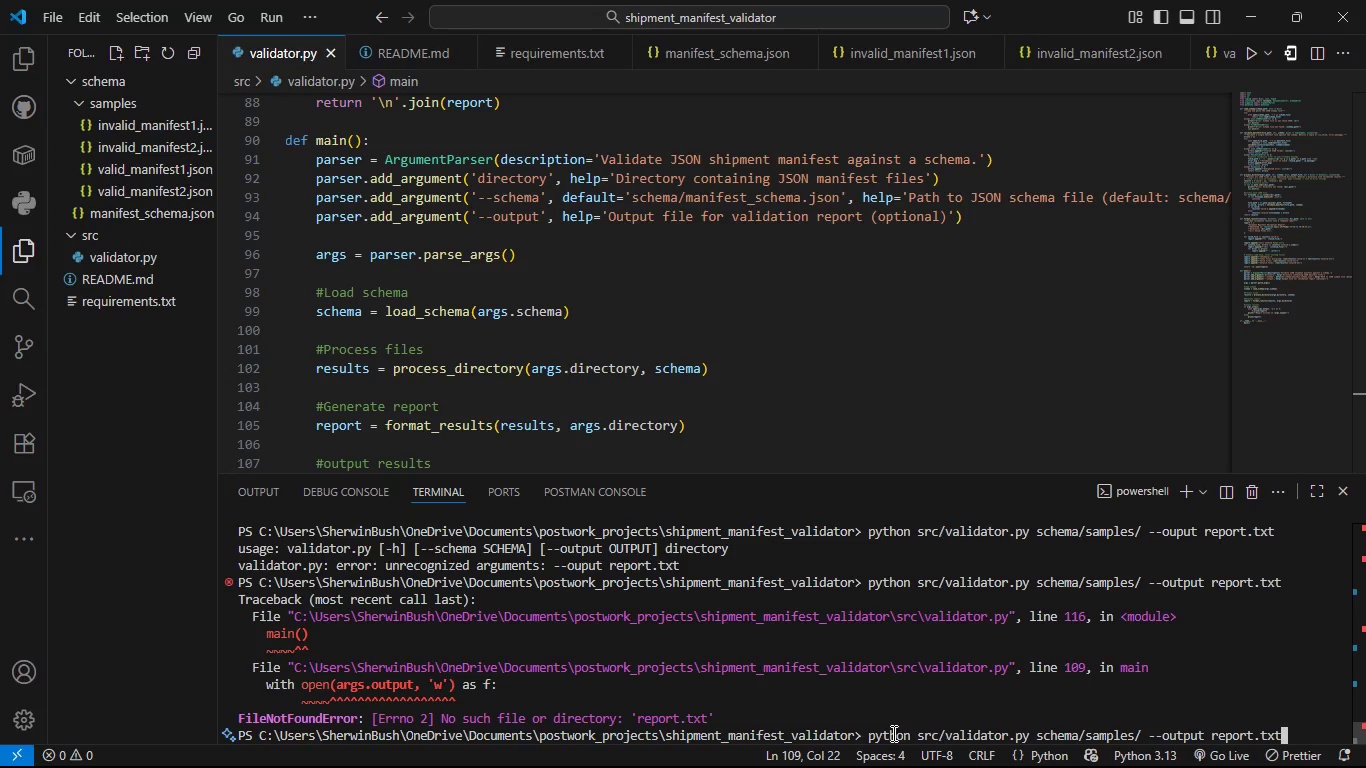 
hold_key(key=ArrowLeft, duration=0.7)
 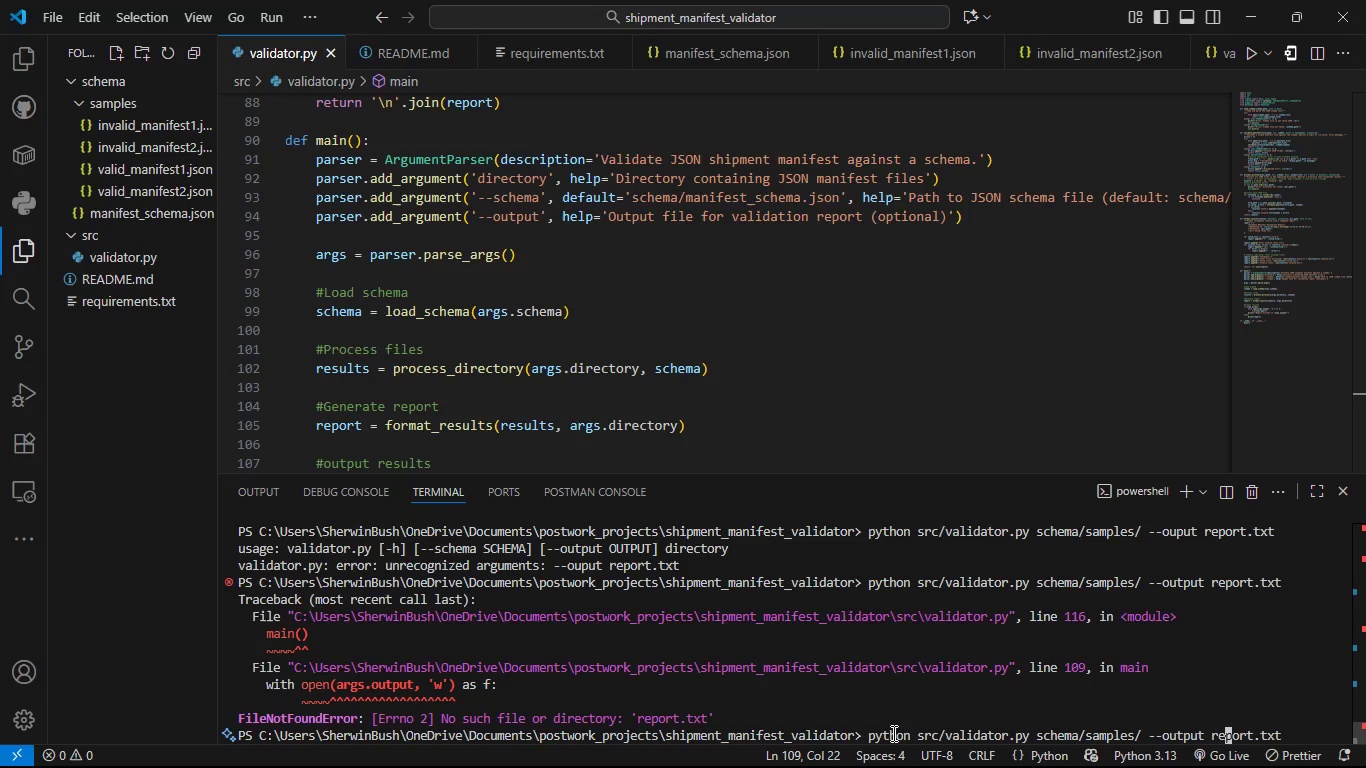 
key(ArrowLeft)
 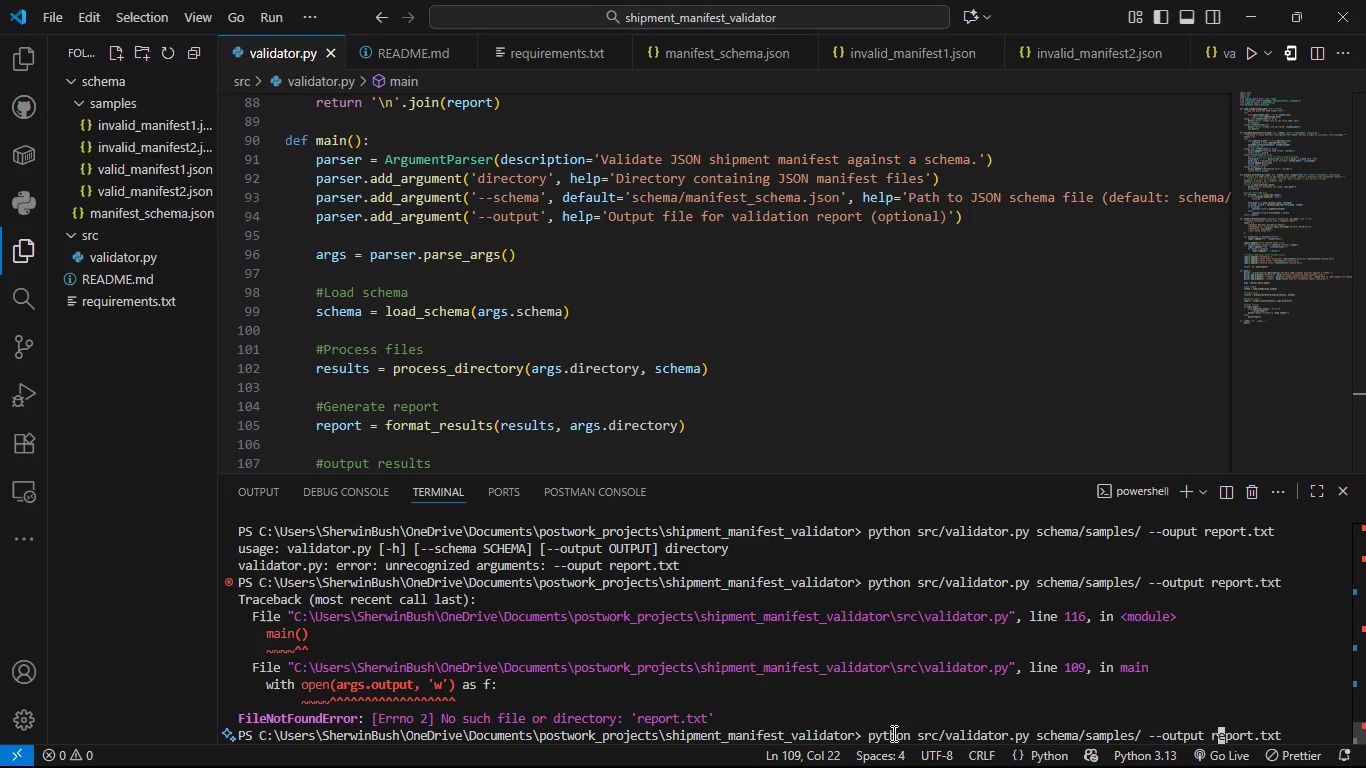 
key(ArrowLeft)
 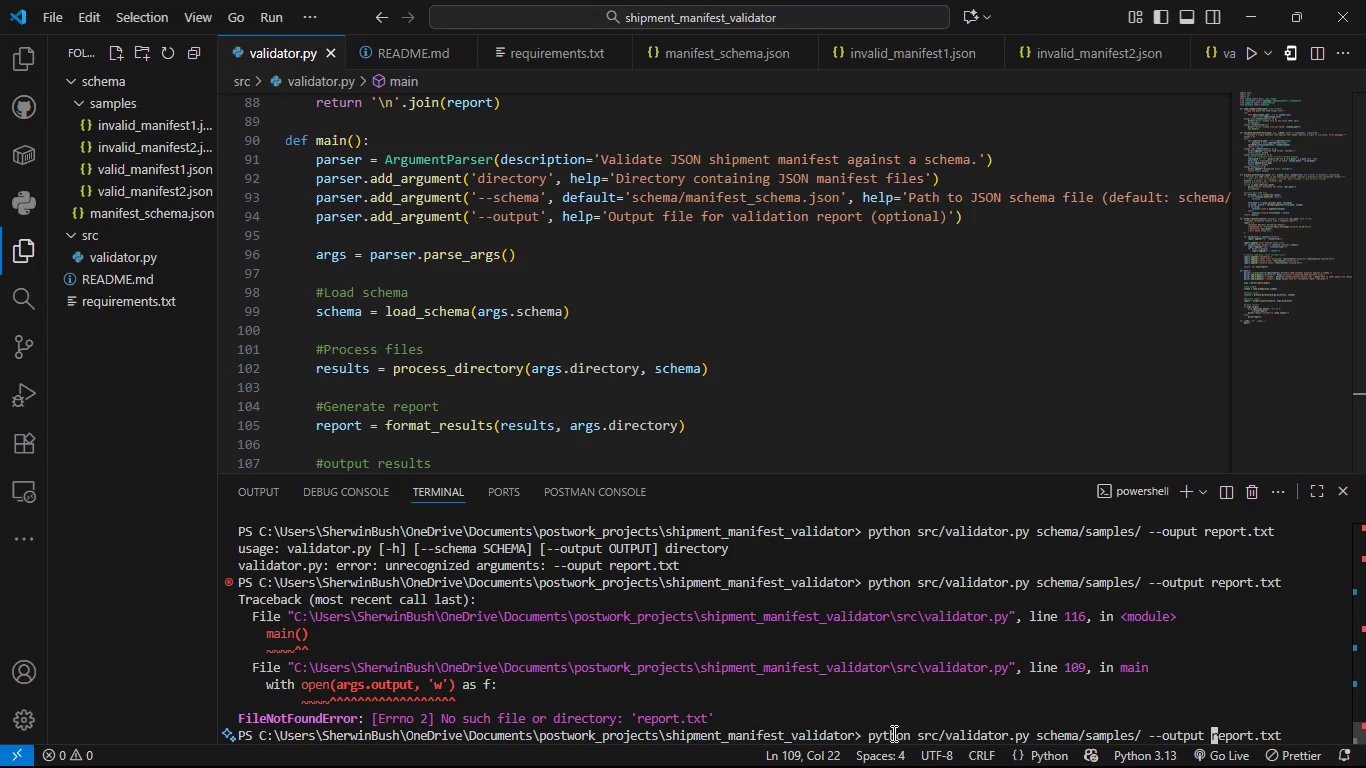 
key(ArrowLeft)
 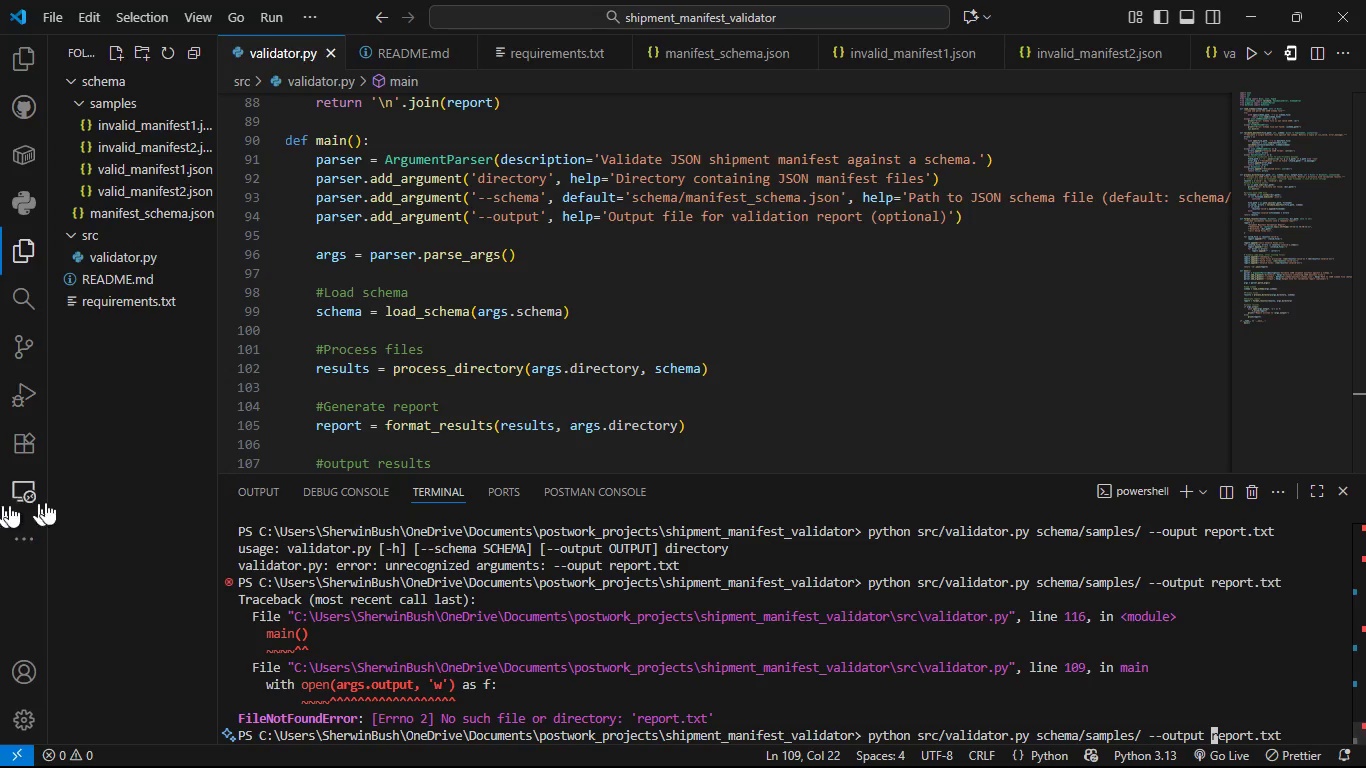 
left_click([105, 492])
 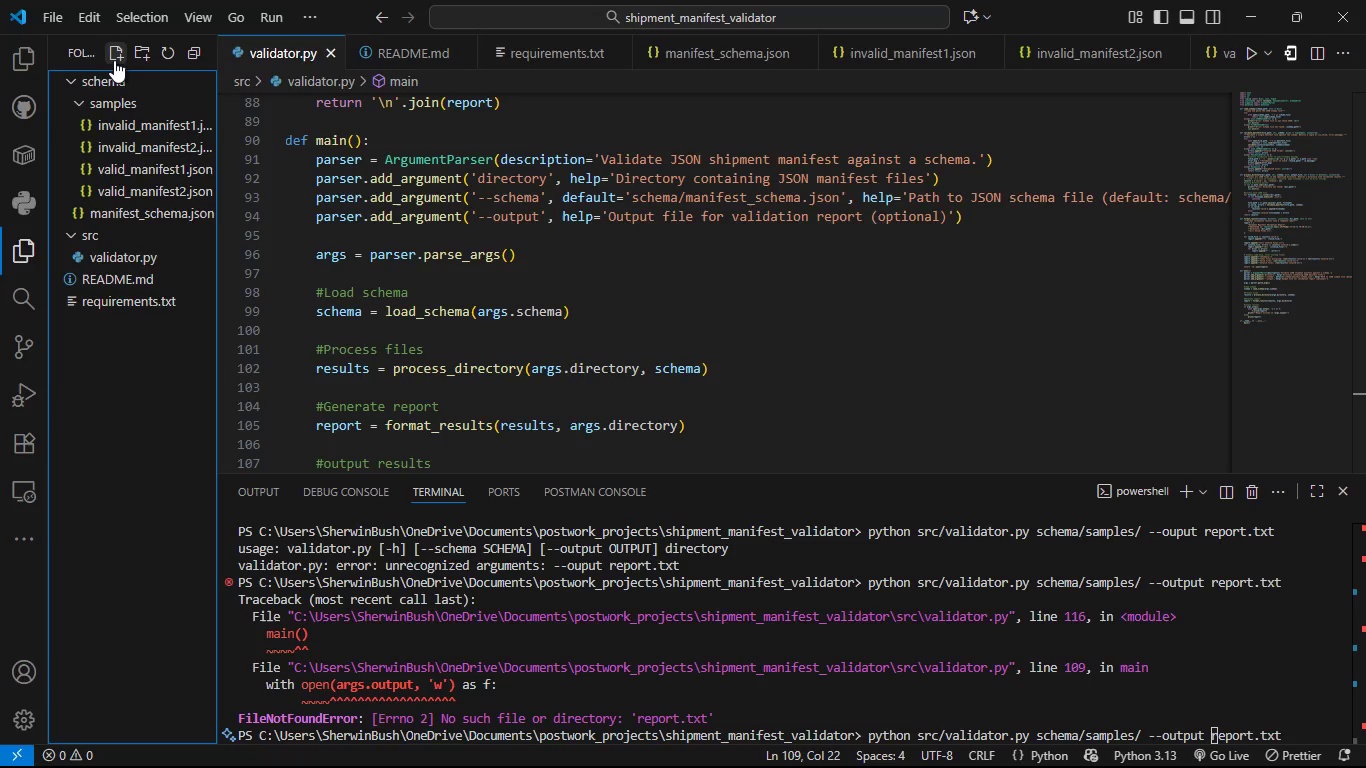 
left_click([114, 60])
 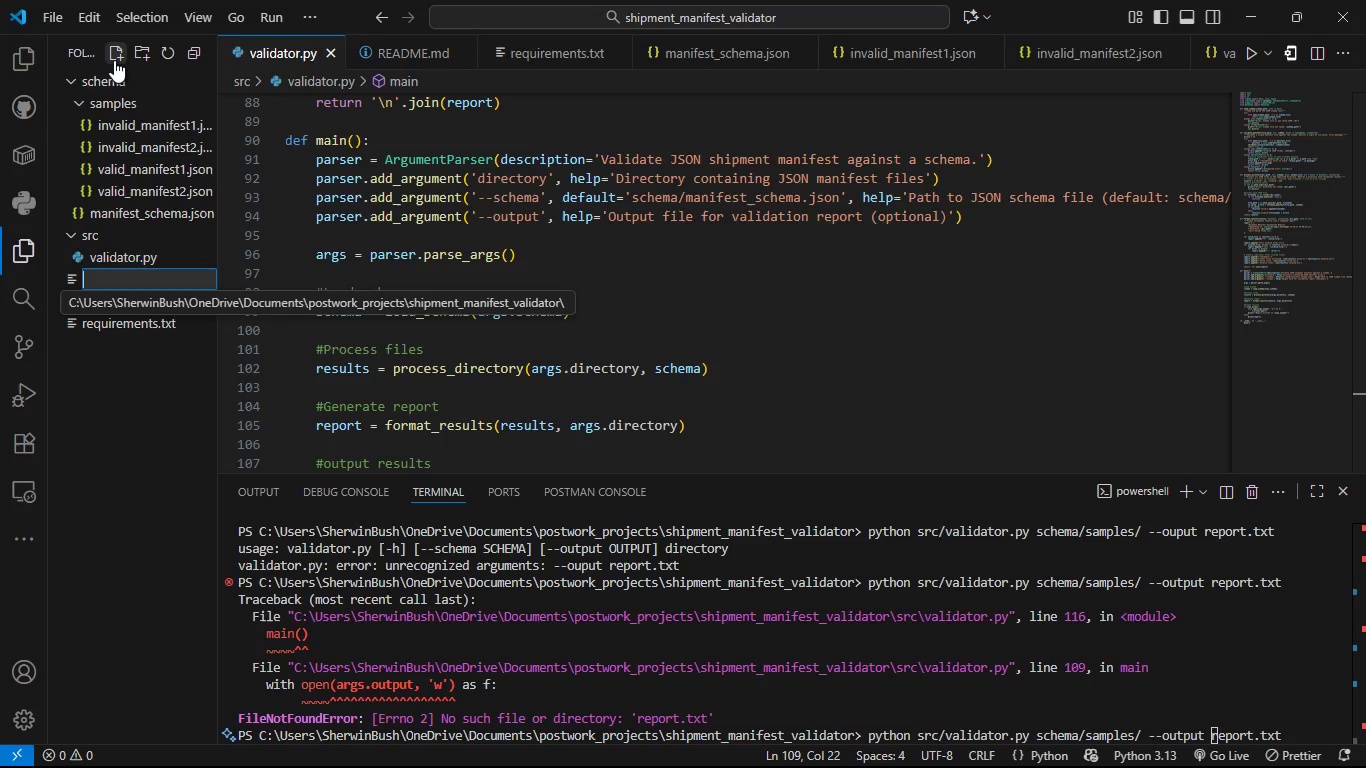 
type(report.txt)
 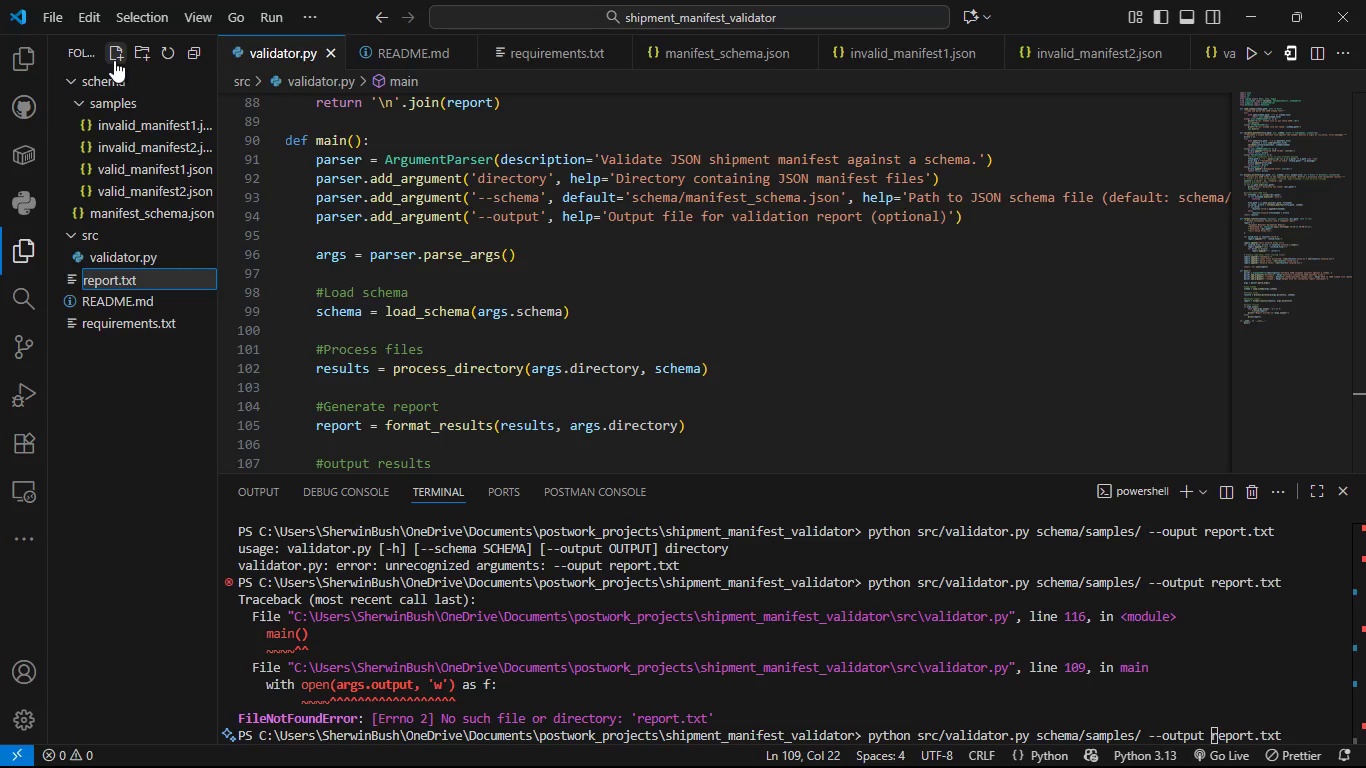 
key(Enter)
 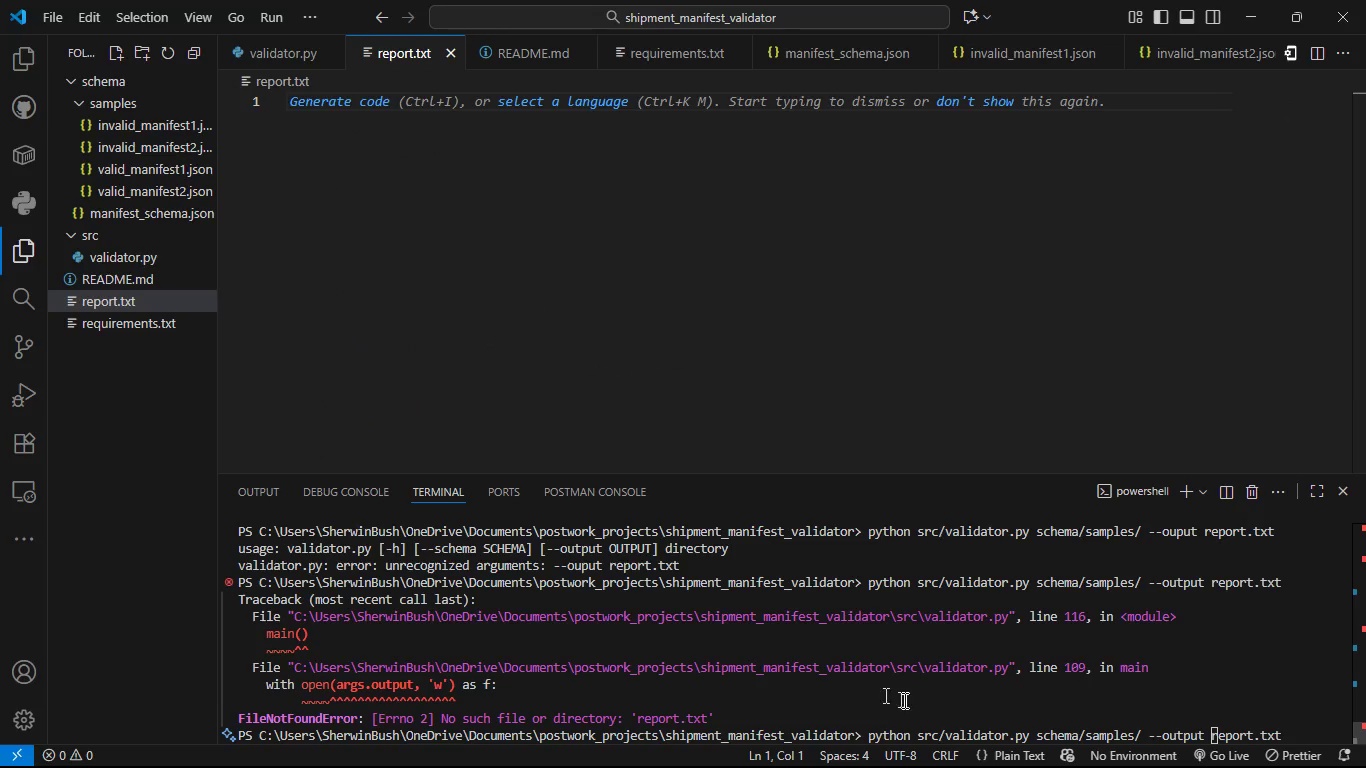 
left_click([946, 715])
 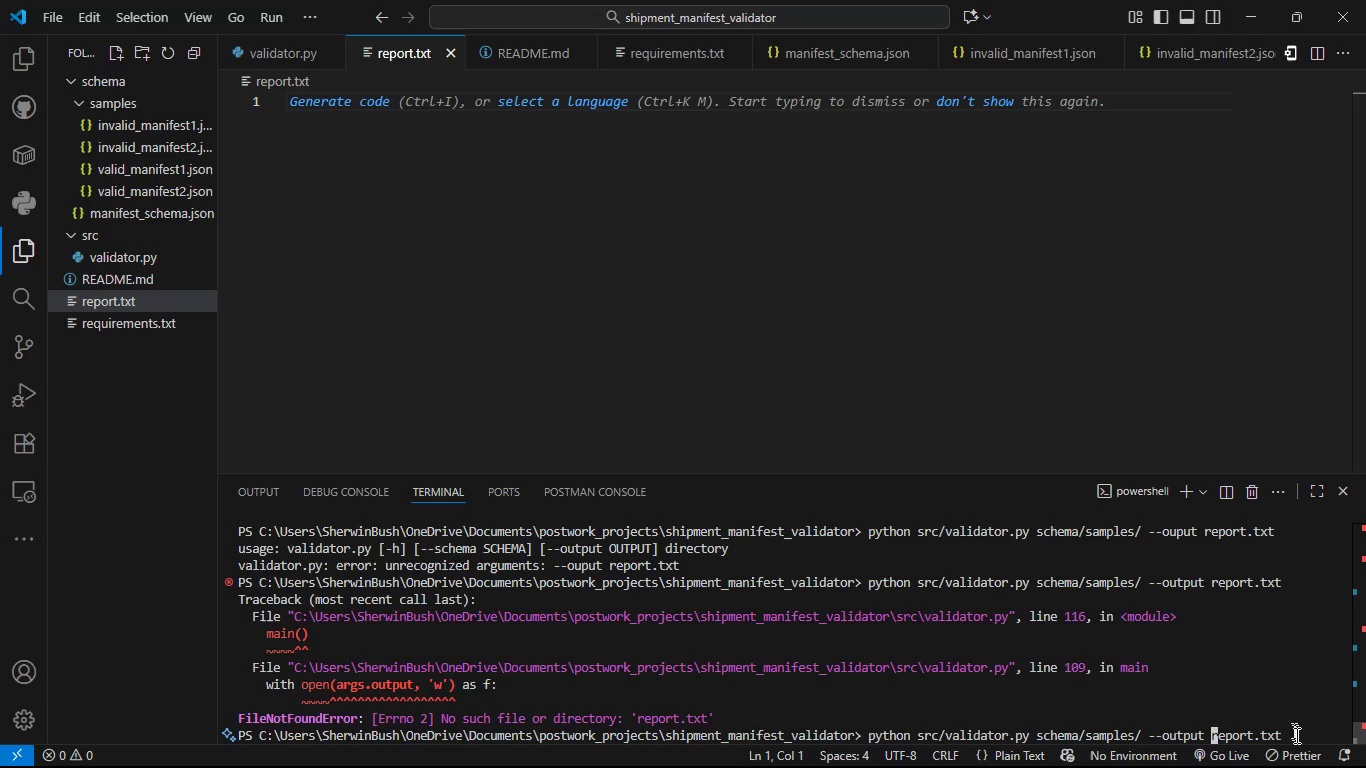 
left_click([1297, 737])
 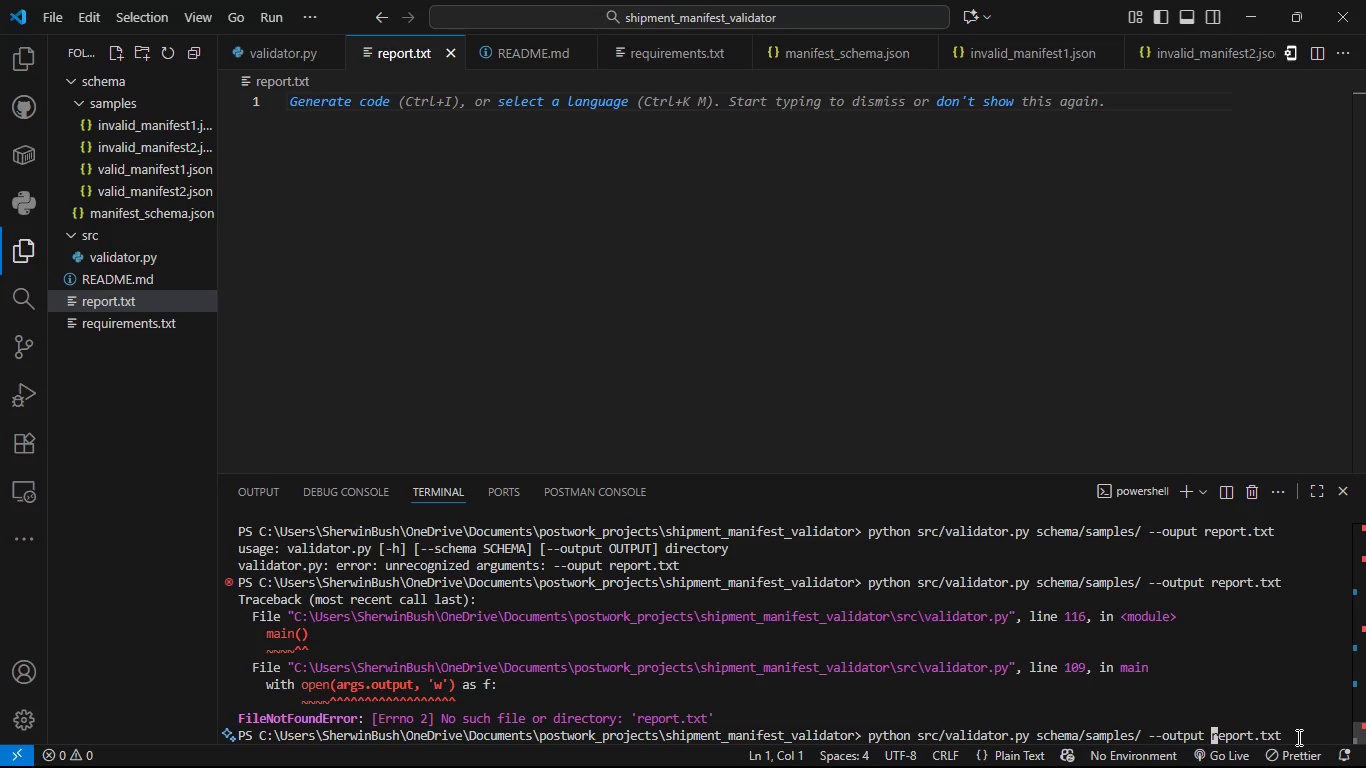 
left_click([1297, 737])
 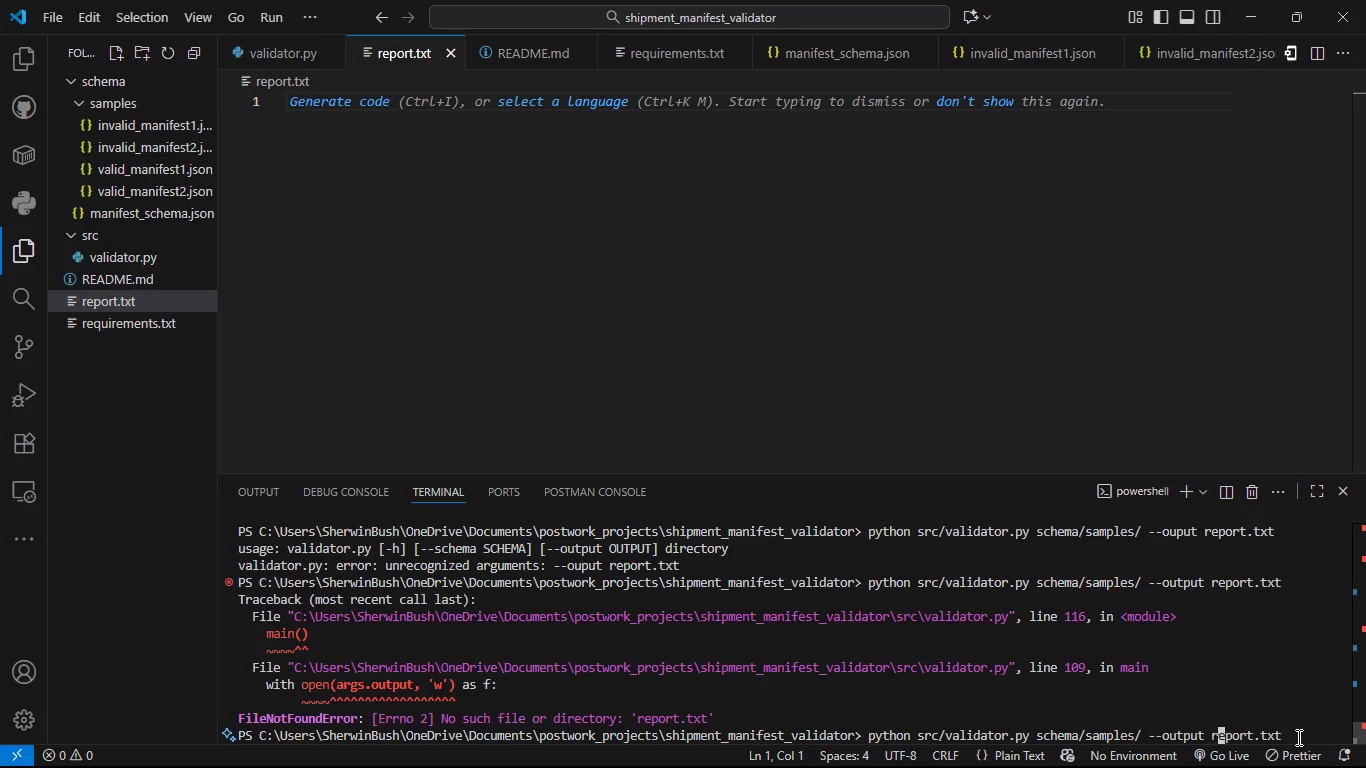 
hold_key(key=ArrowRight, duration=1.0)
 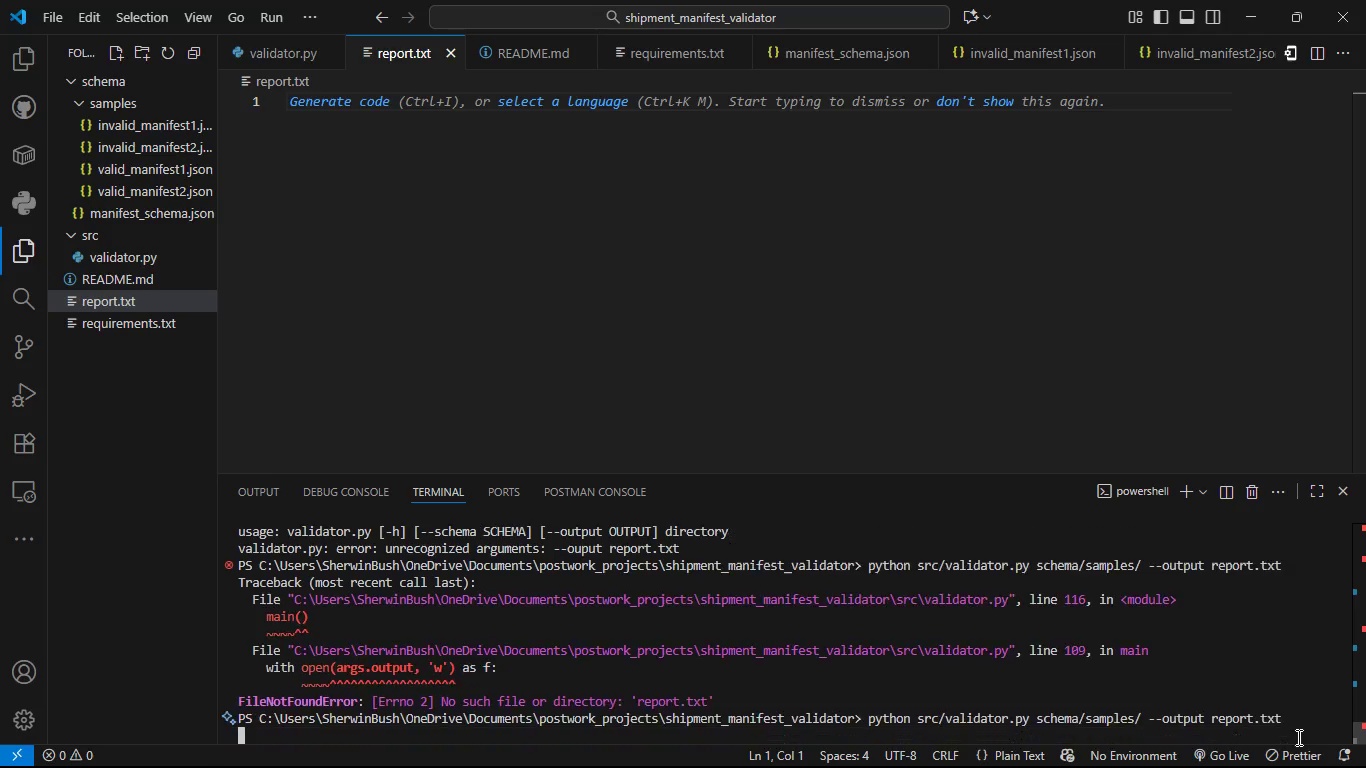 
key(Enter)
 